 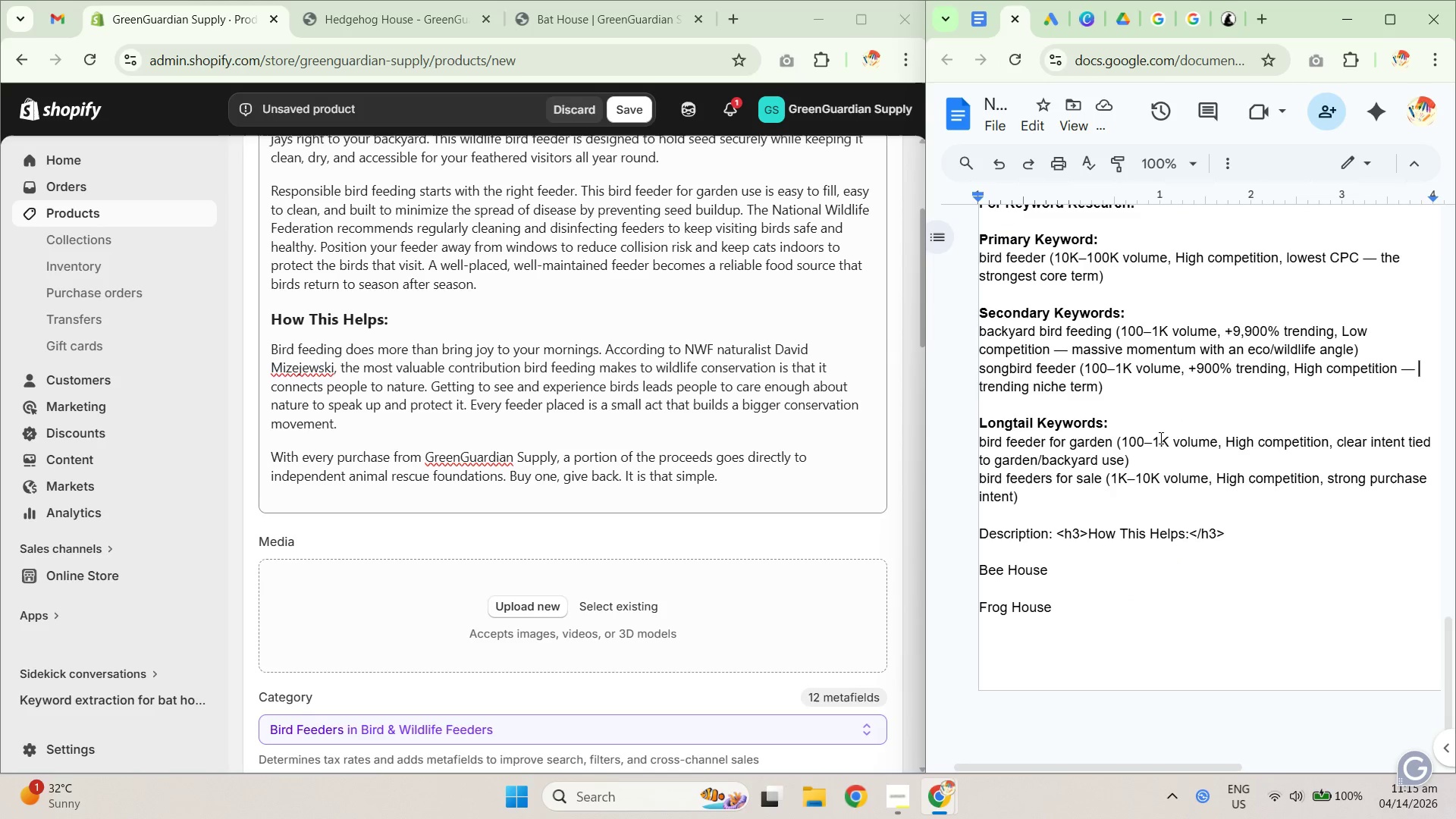 
left_click([871, 507])
 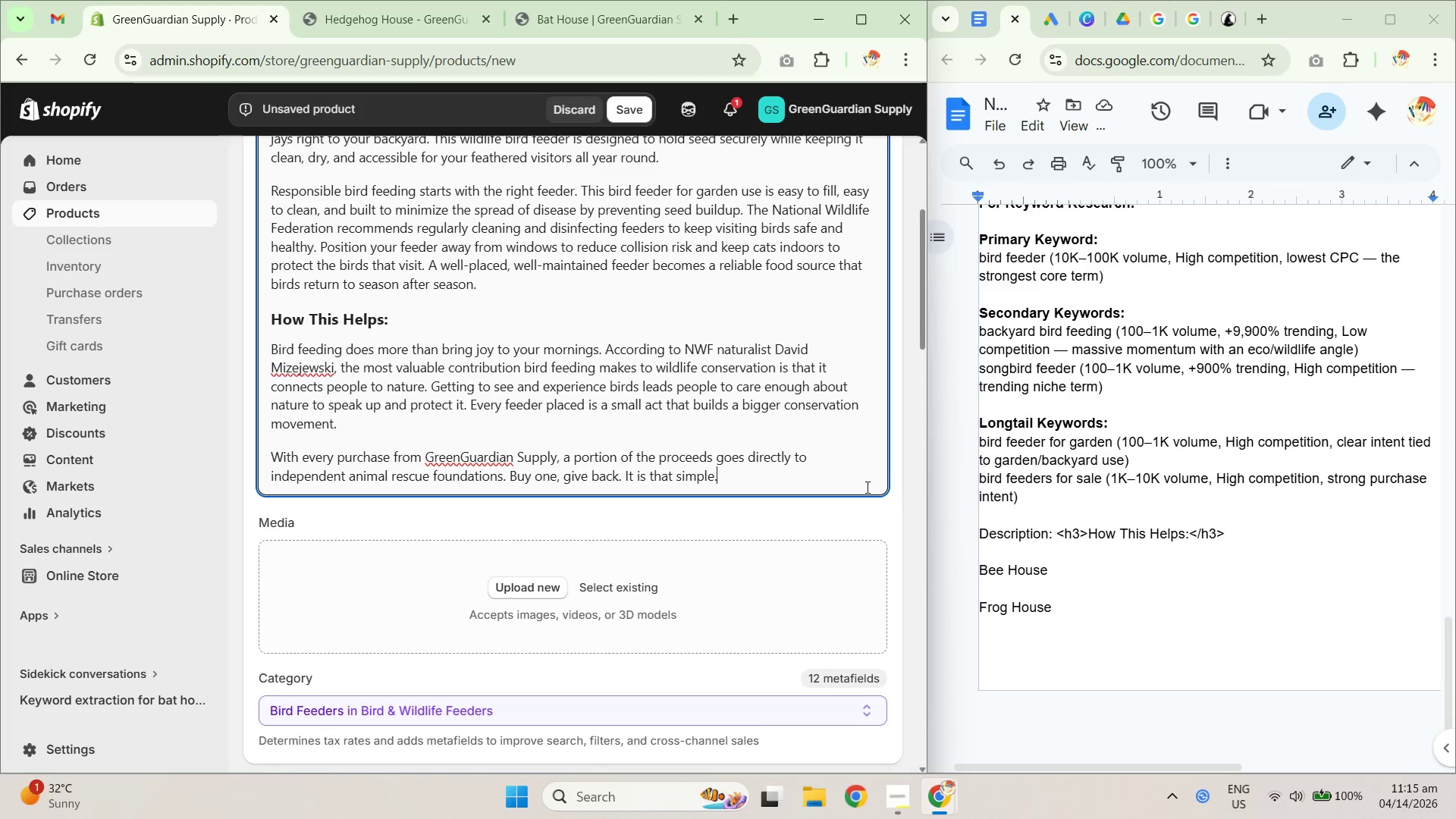 
scroll: coordinate [739, 574], scroll_direction: down, amount: 6.0
 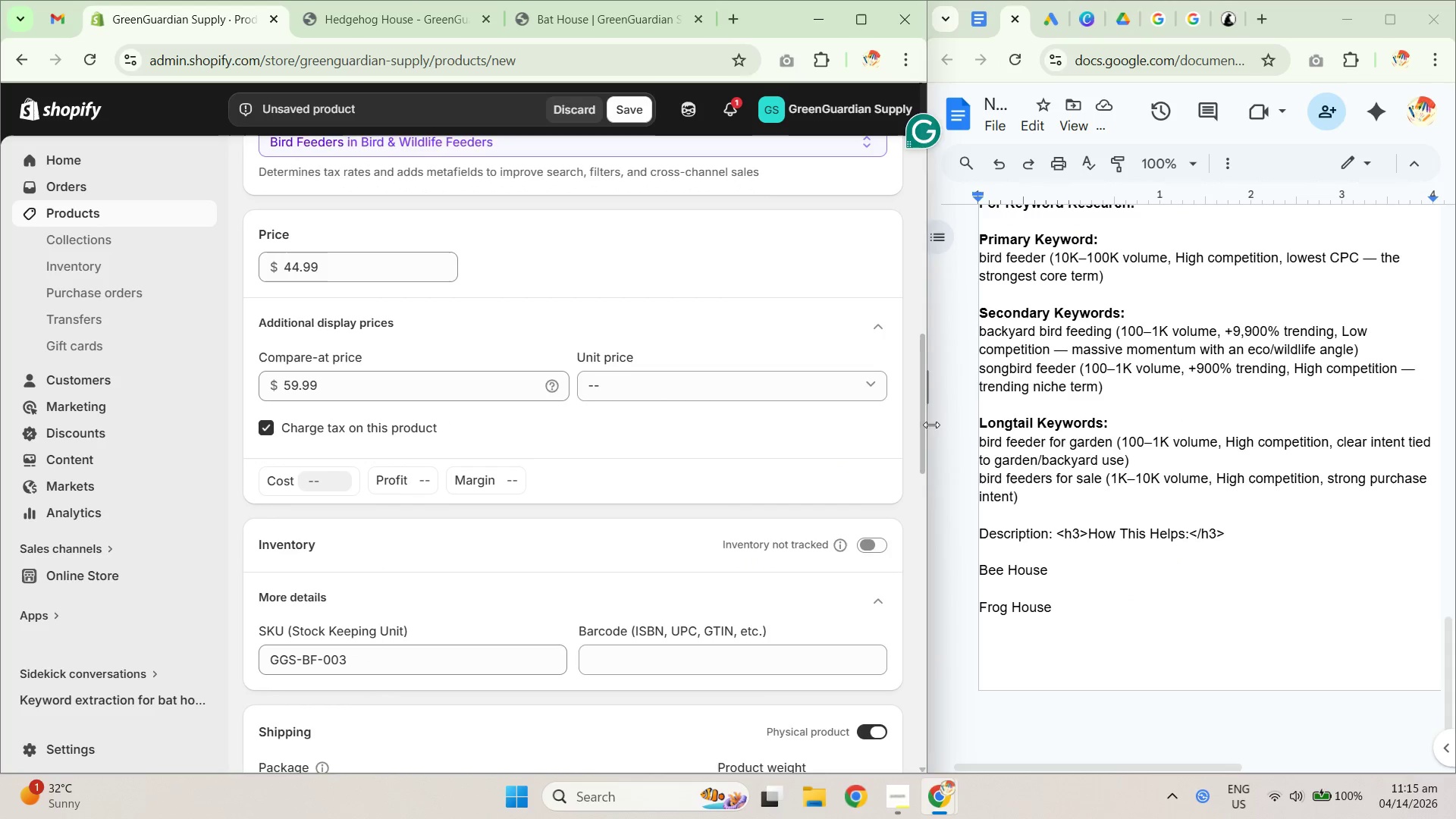 
left_click_drag(start_coordinate=[930, 411], to_coordinate=[1189, 425])
 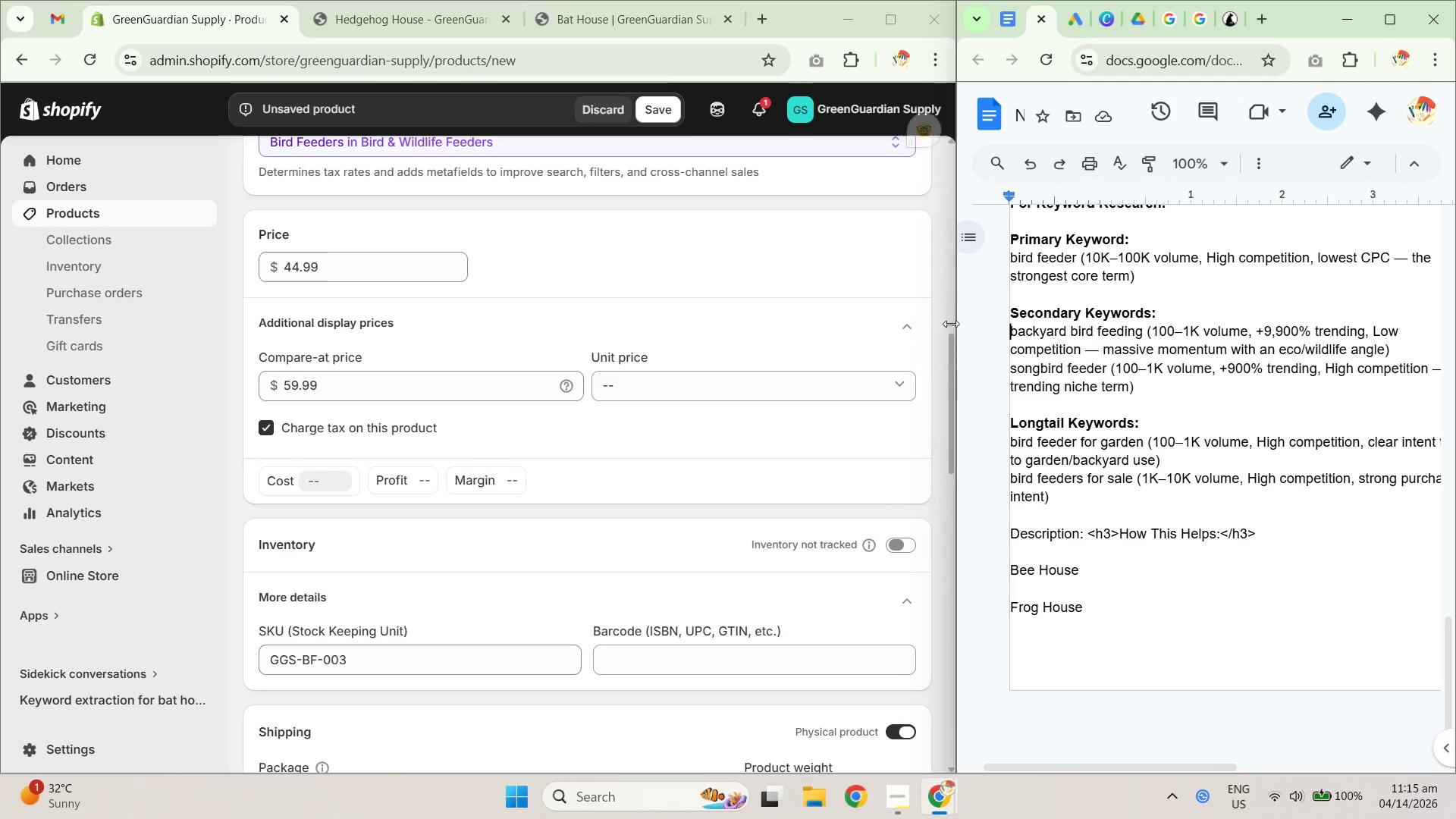 
left_click([943, 324])
 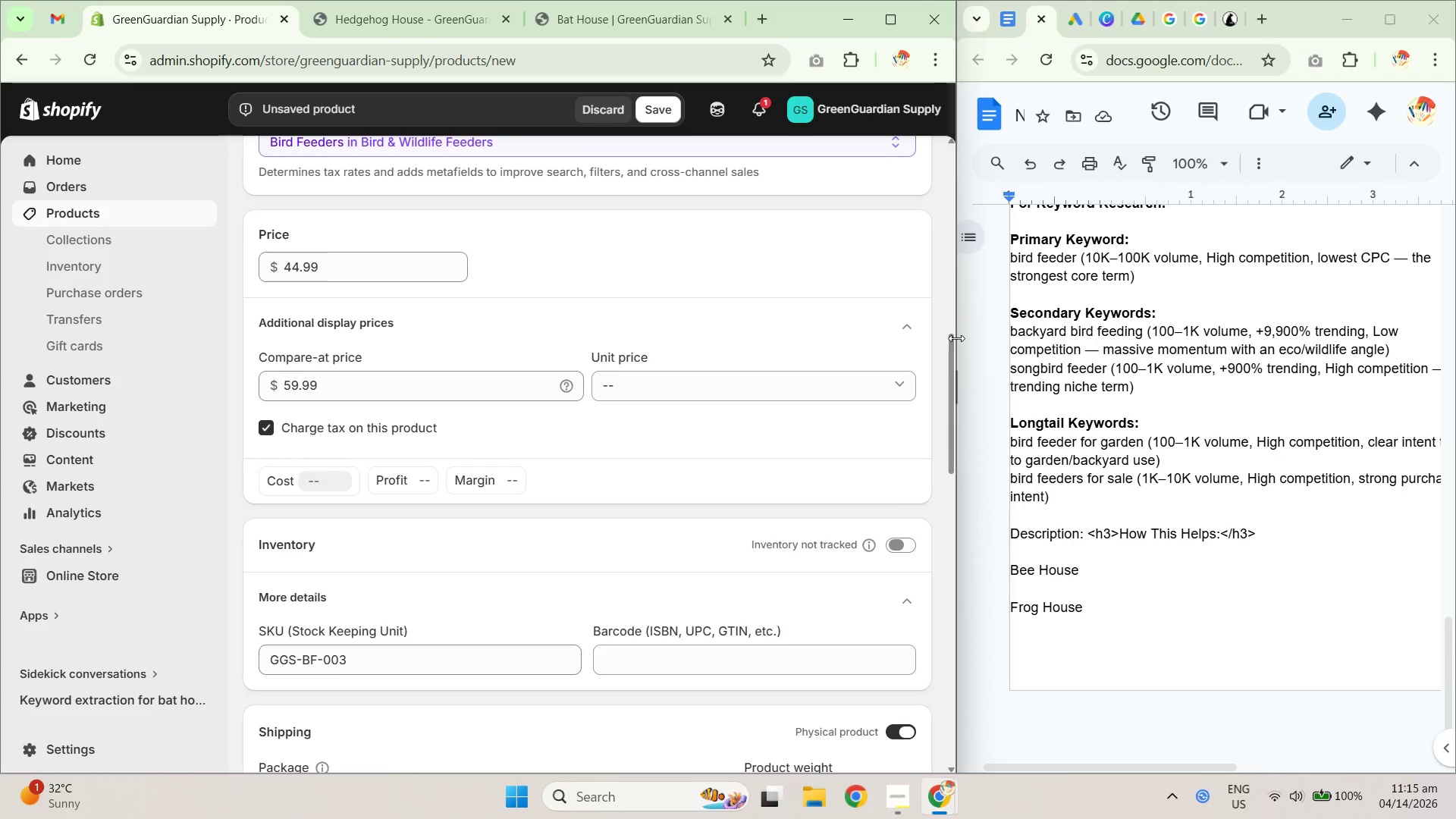 
left_click_drag(start_coordinate=[957, 338], to_coordinate=[1144, 366])
 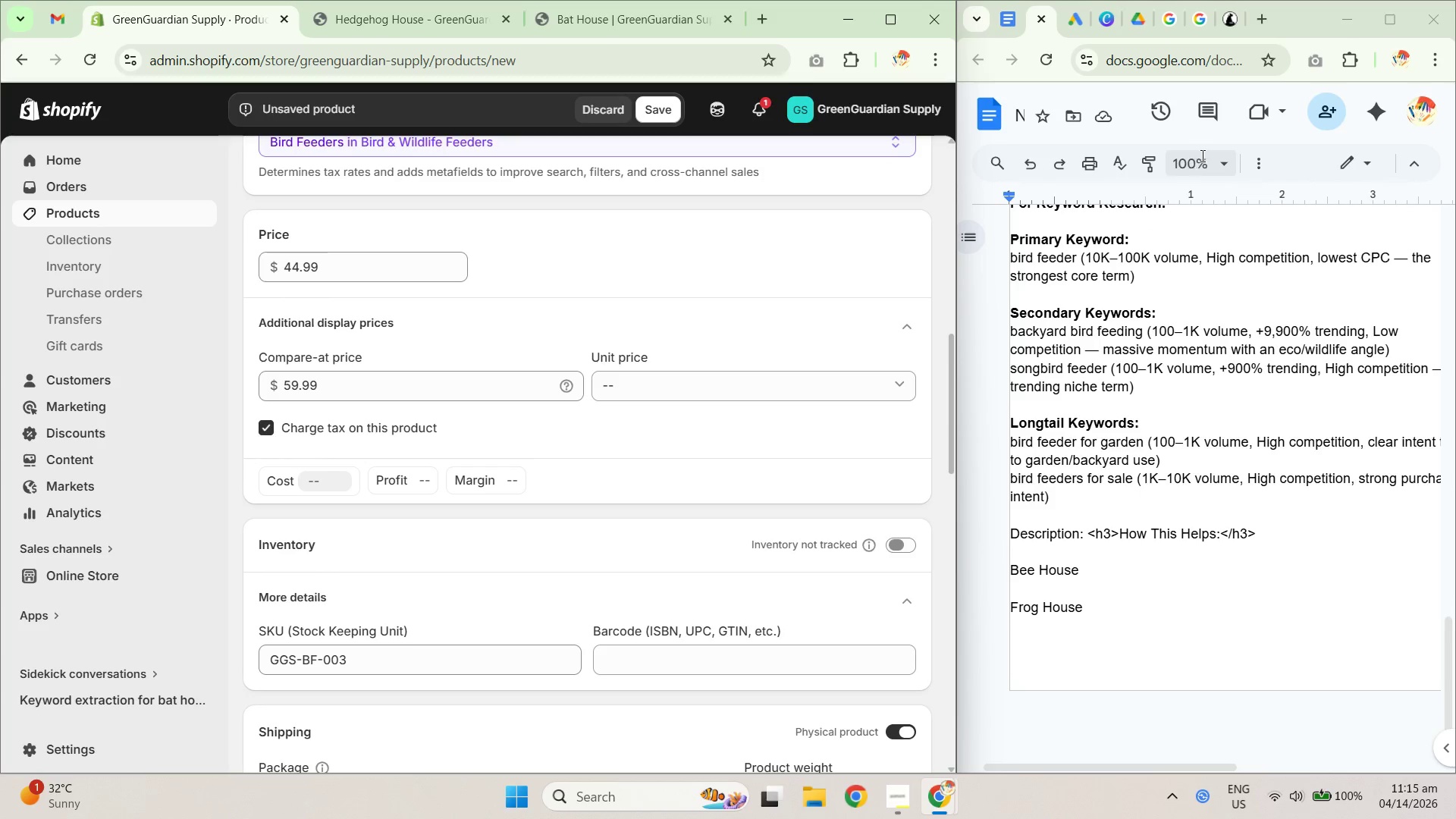 
left_click_drag(start_coordinate=[1298, 27], to_coordinate=[1297, 39])
 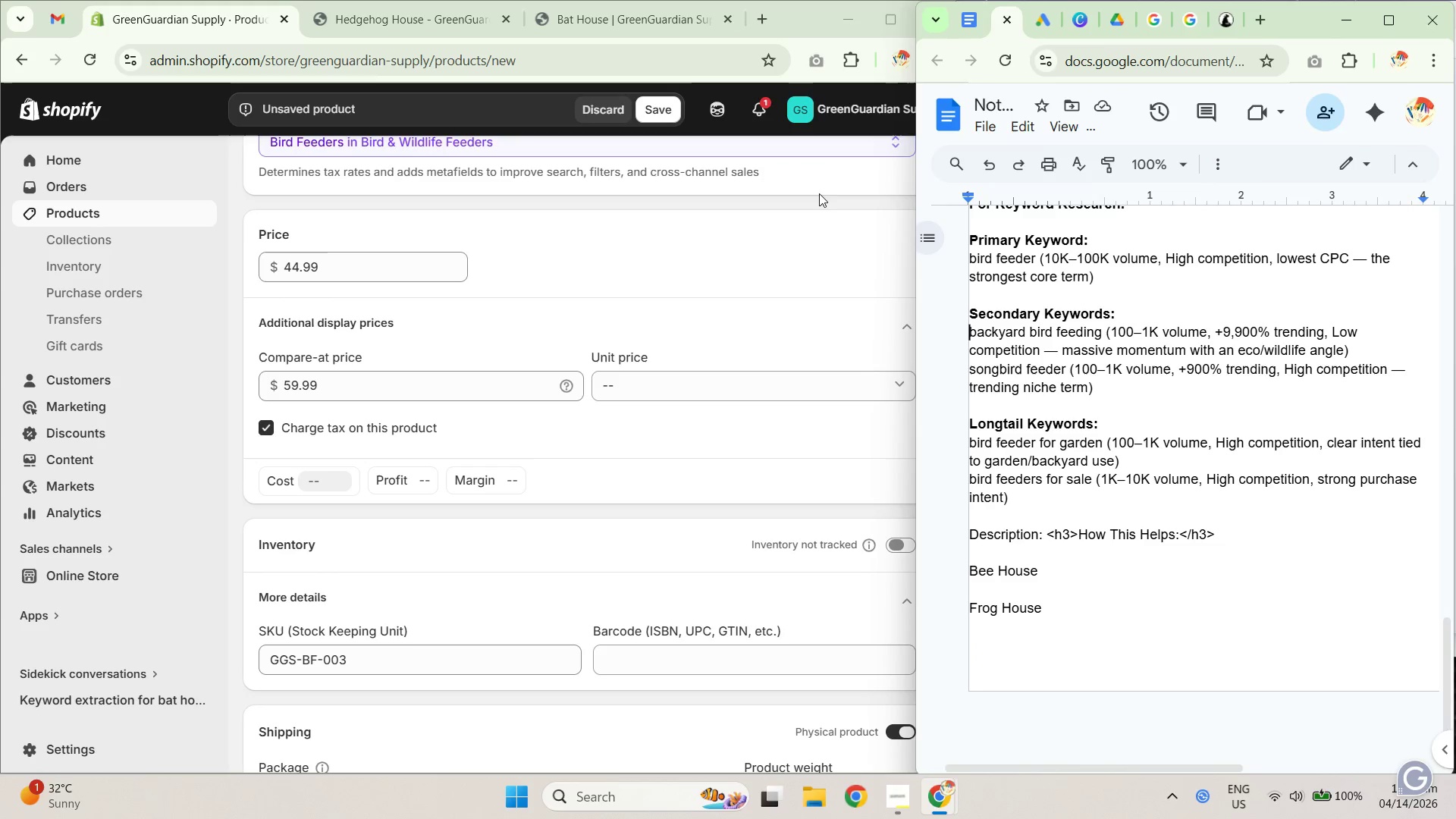 
left_click([803, 222])
 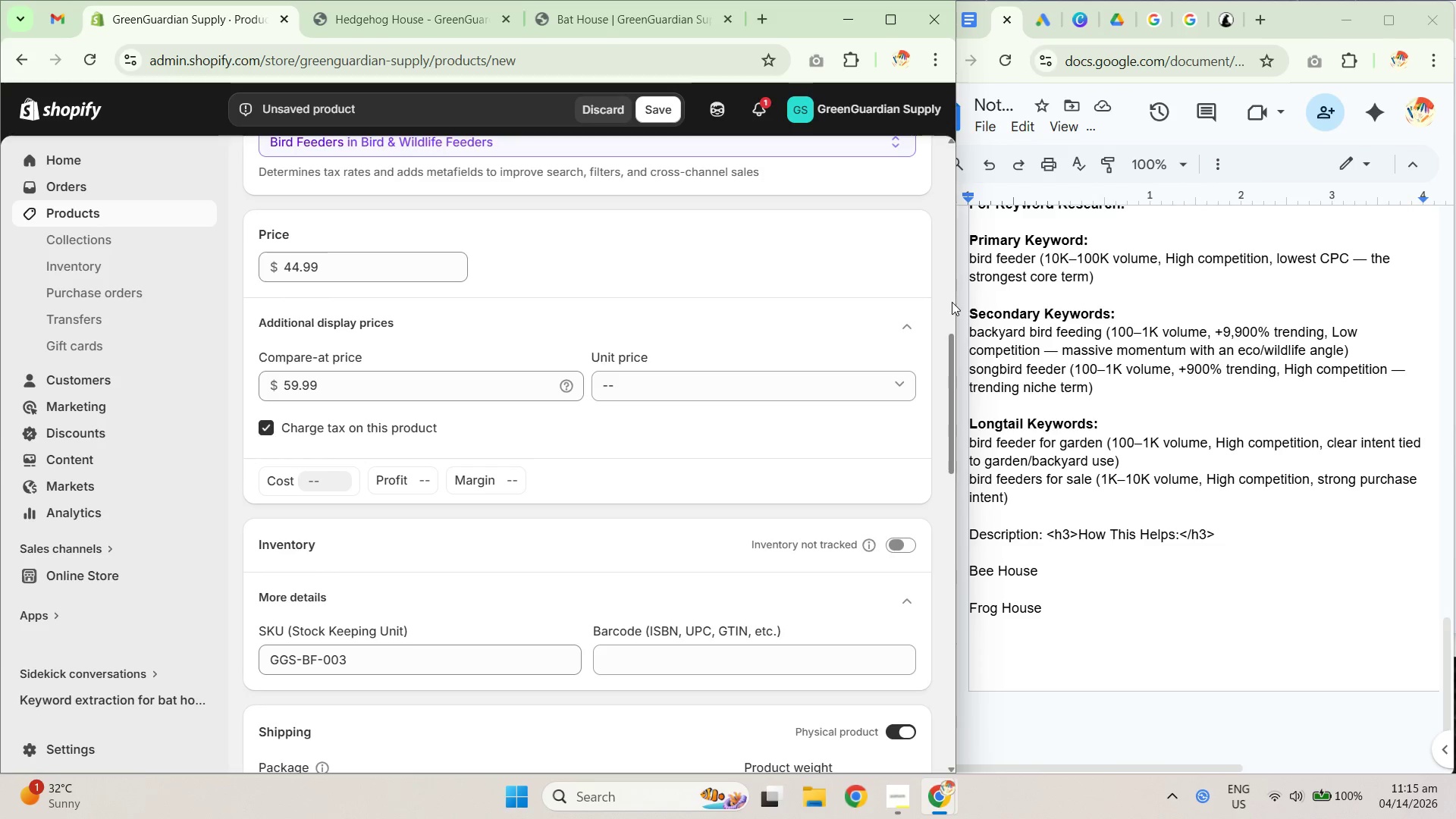 
left_click_drag(start_coordinate=[960, 304], to_coordinate=[1229, 322])
 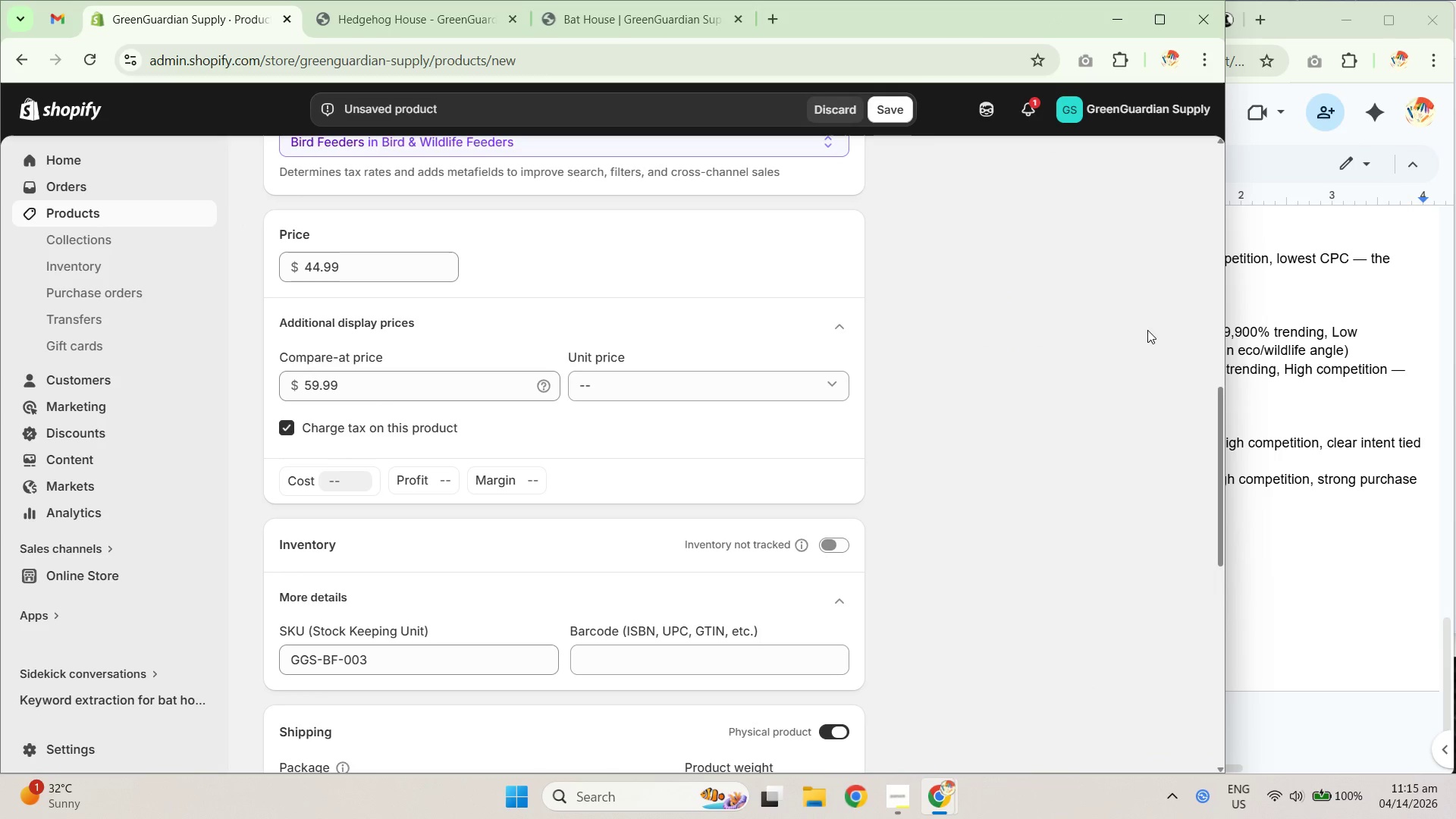 
scroll: coordinate [1024, 435], scroll_direction: up, amount: 6.0
 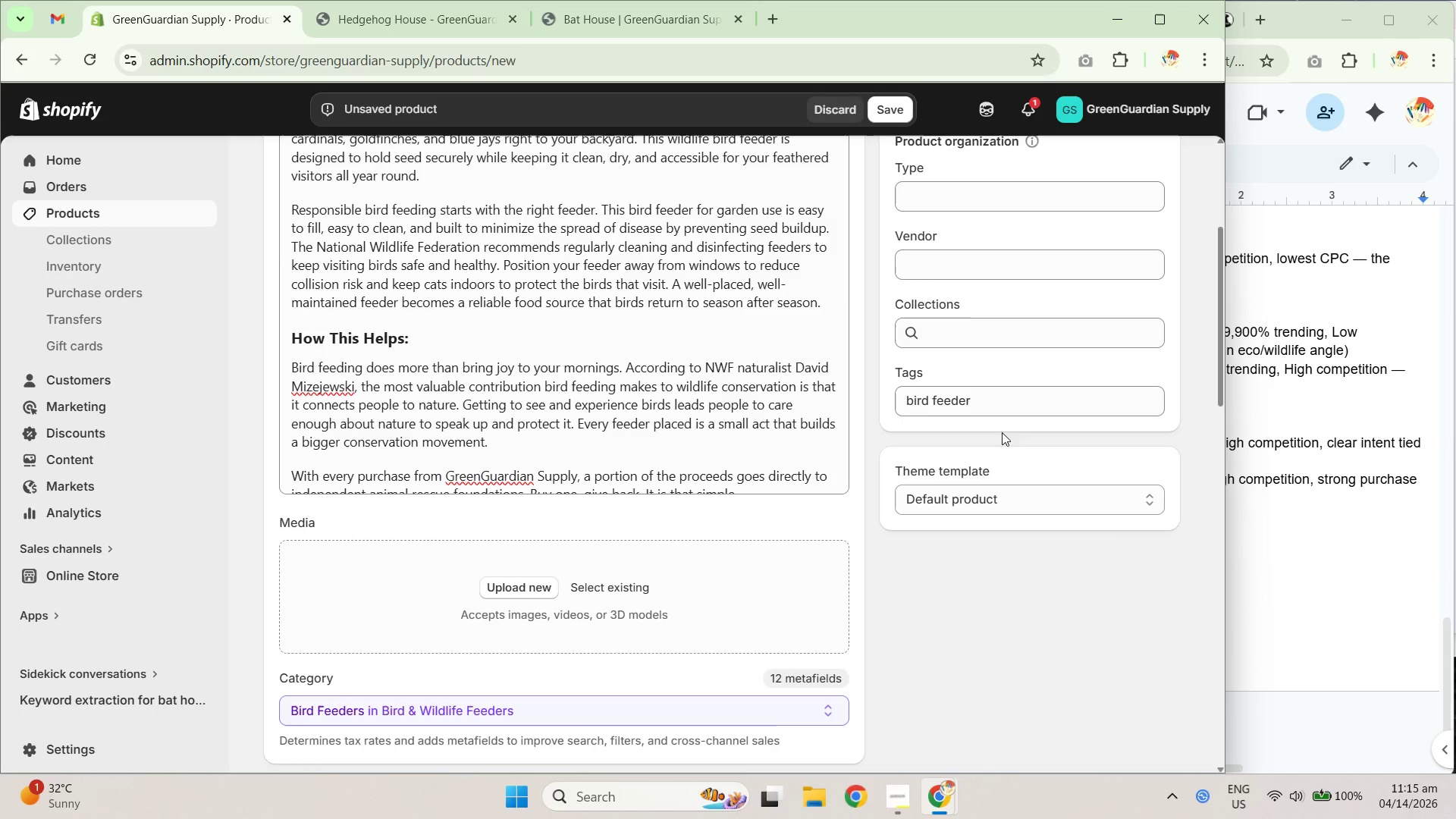 
left_click([998, 397])
 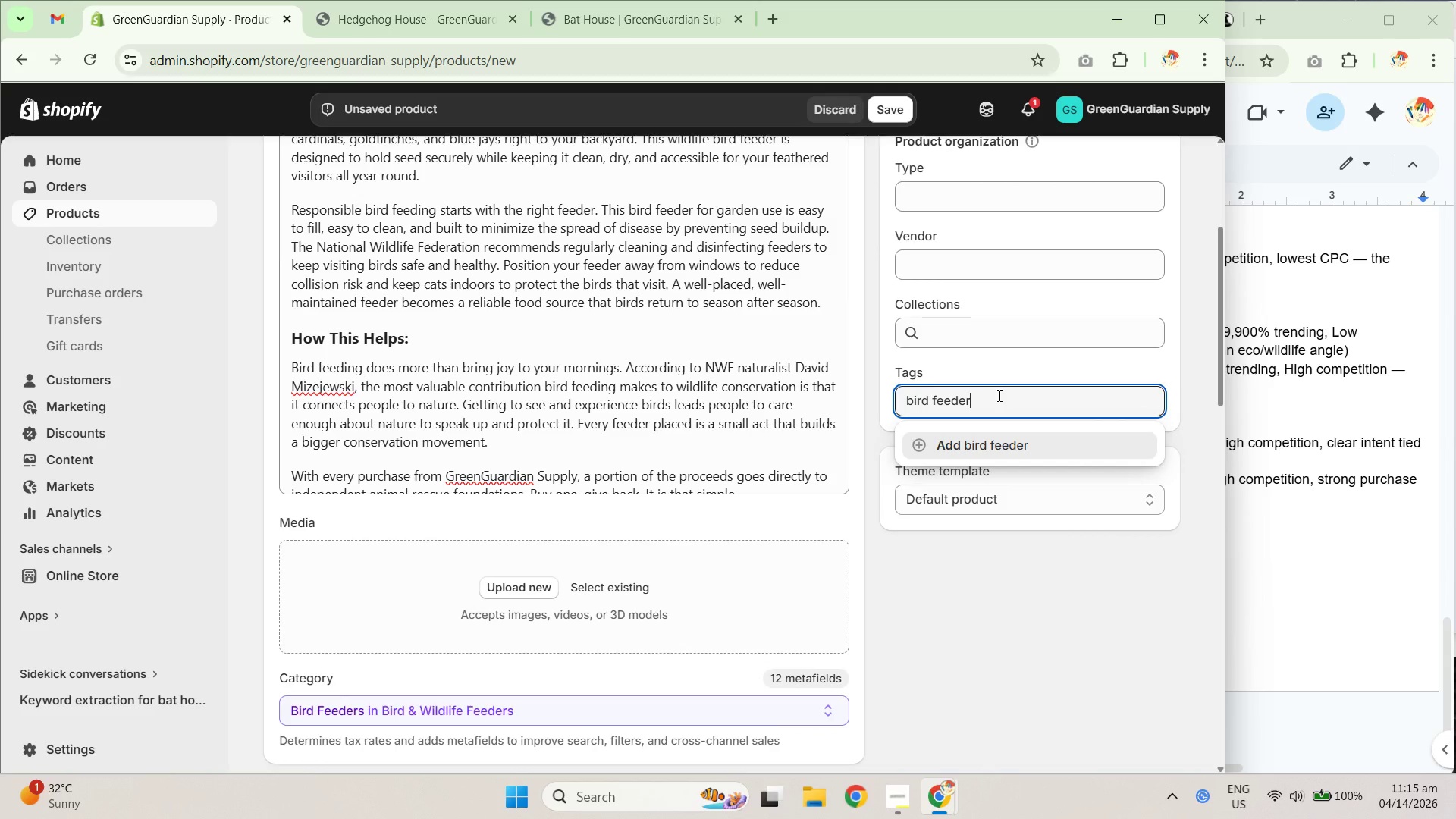 
key(Enter)
 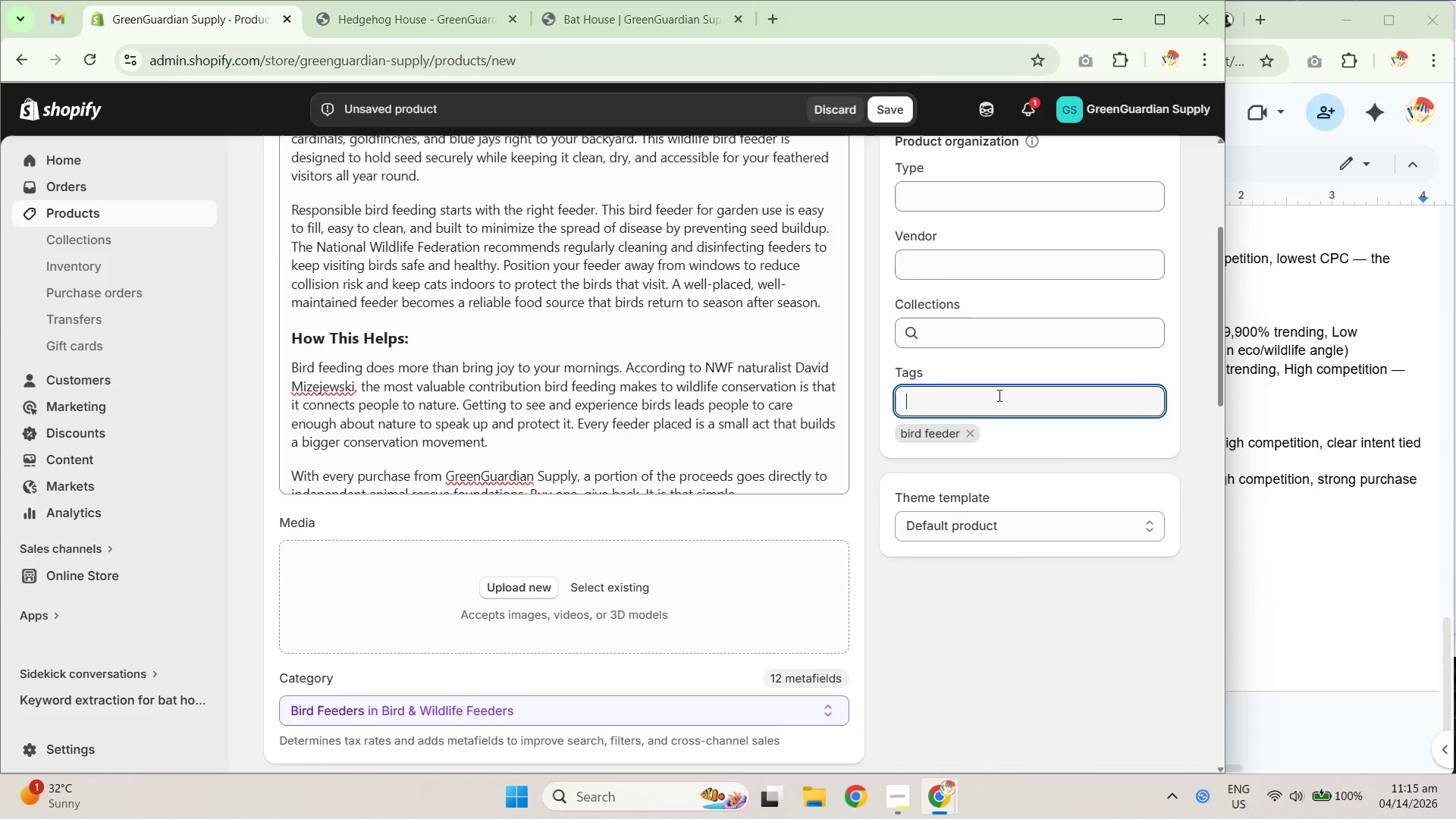 
type(wilde)
key(Backspace)
type(life)
 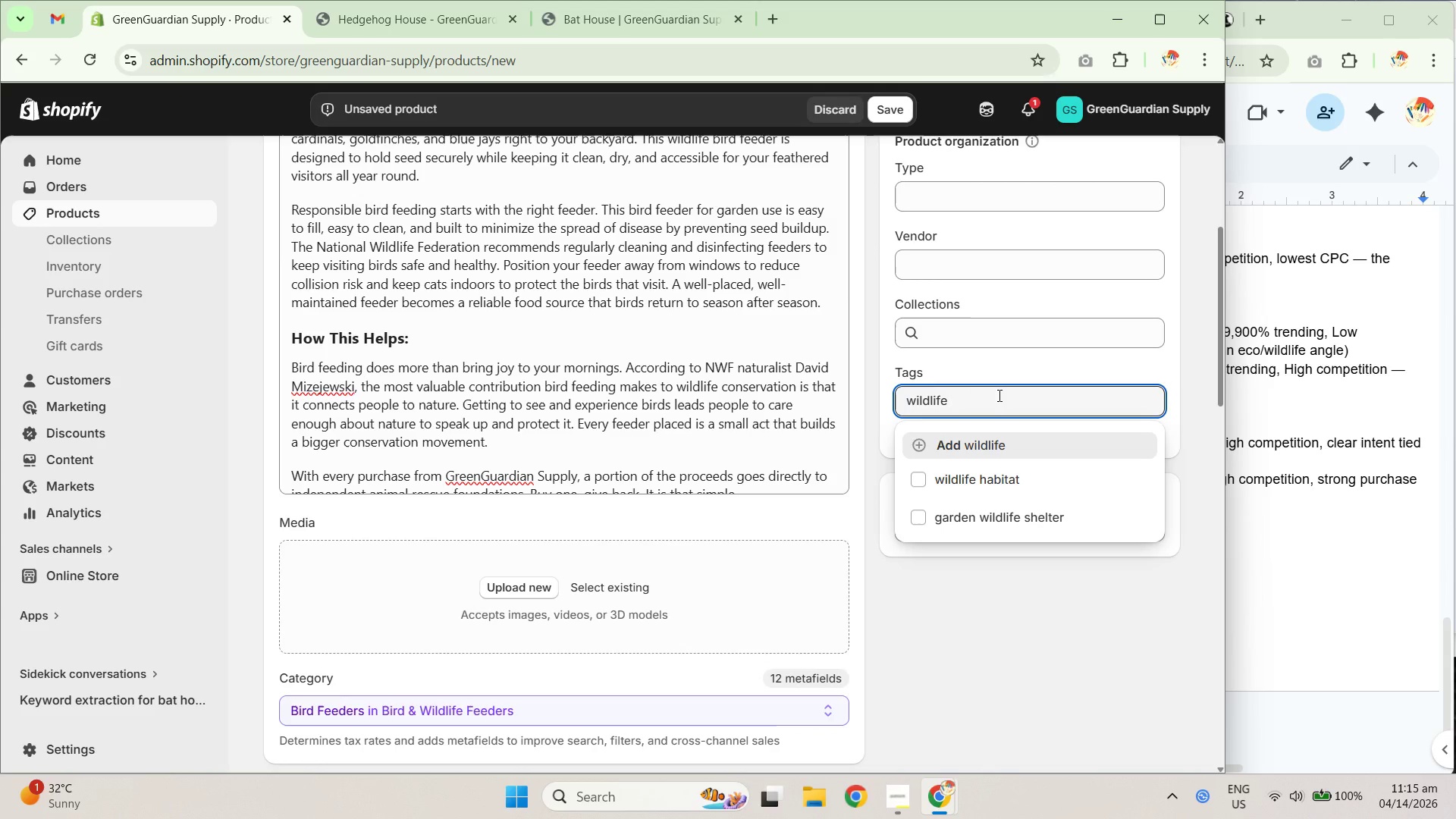 
type( bird feeder)
 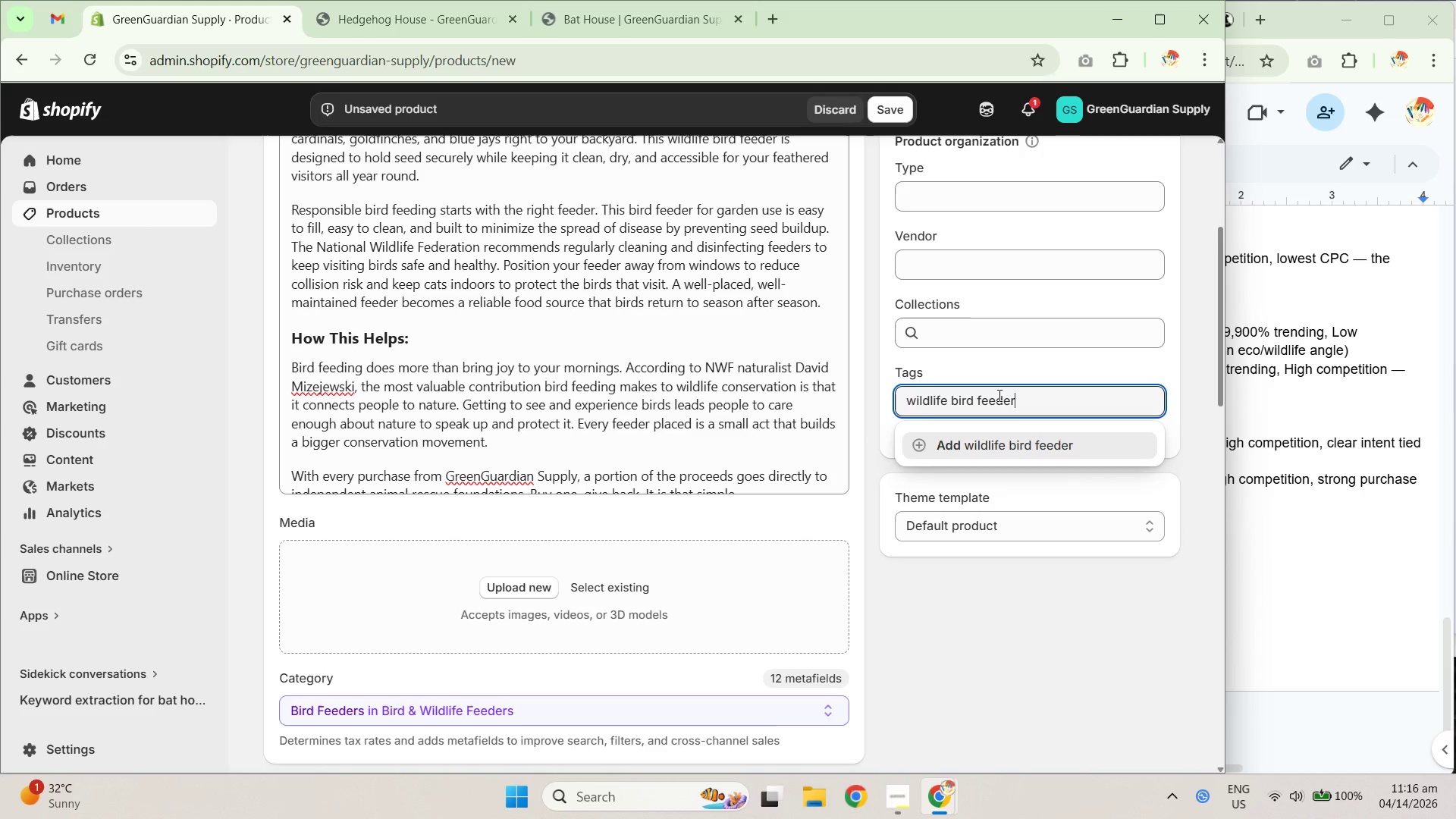 
key(Enter)
 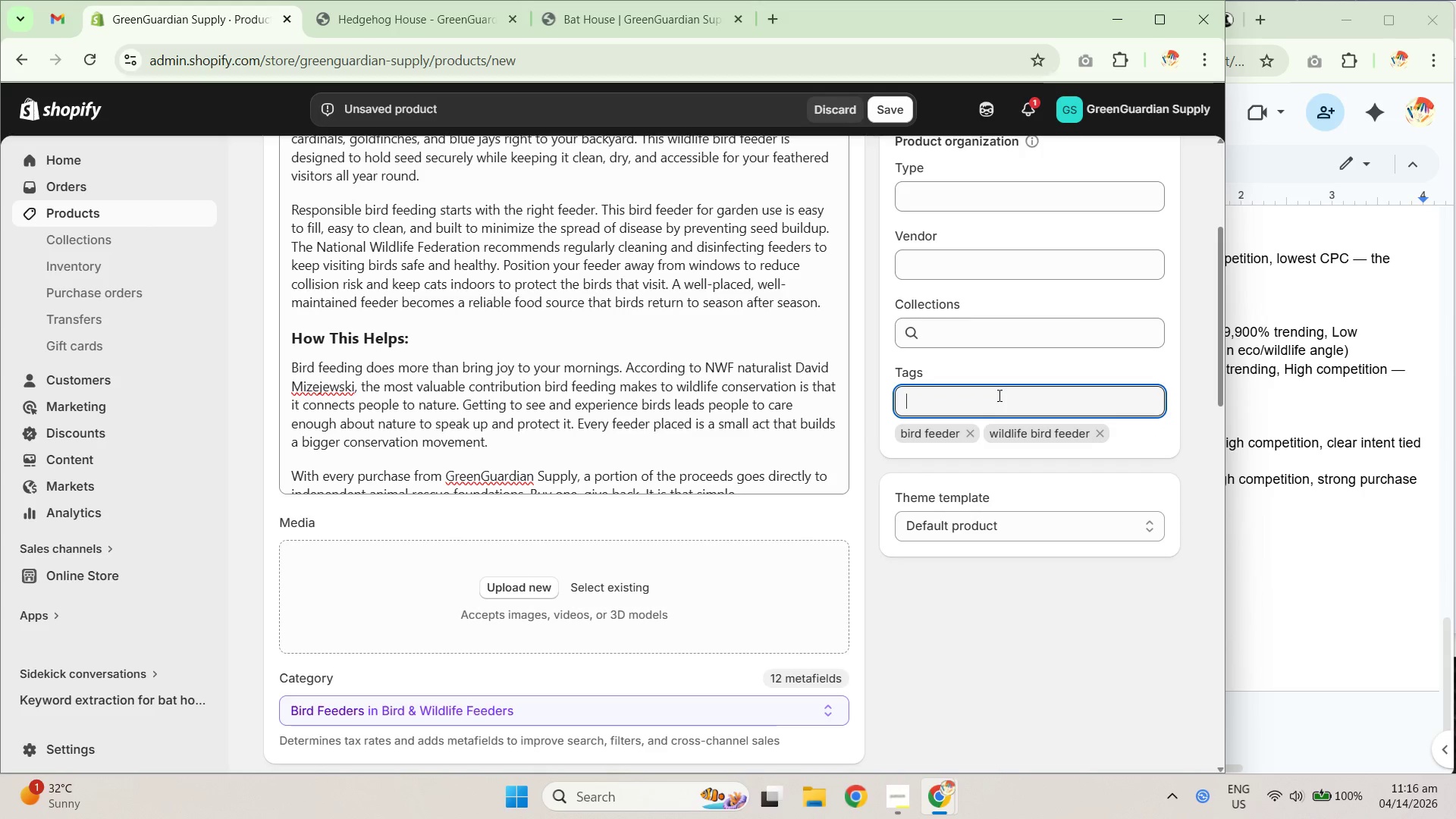 
type(backl)
key(Backspace)
key(Backspace)
type(kyard bird feeding)
 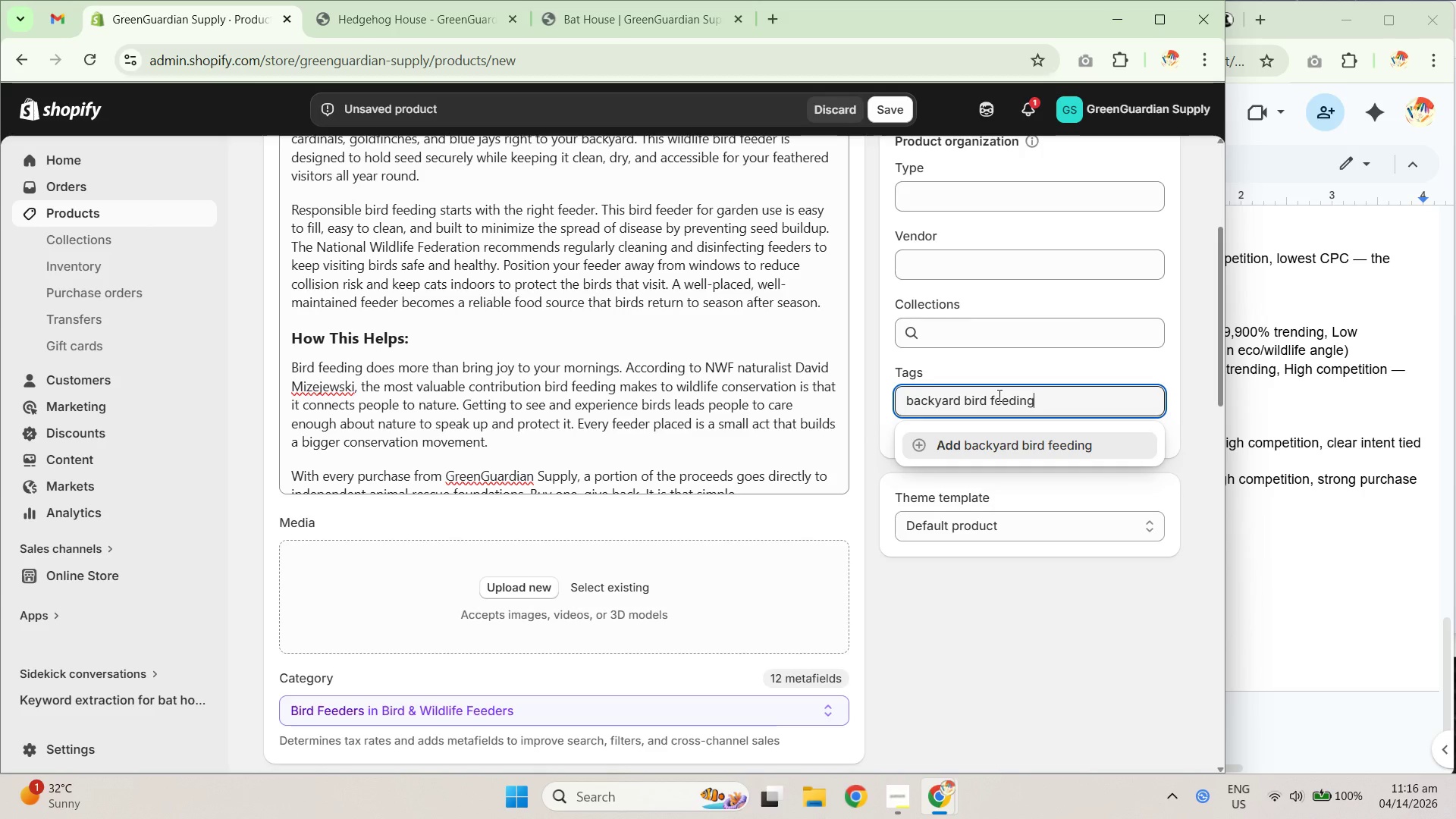 
key(Enter)
 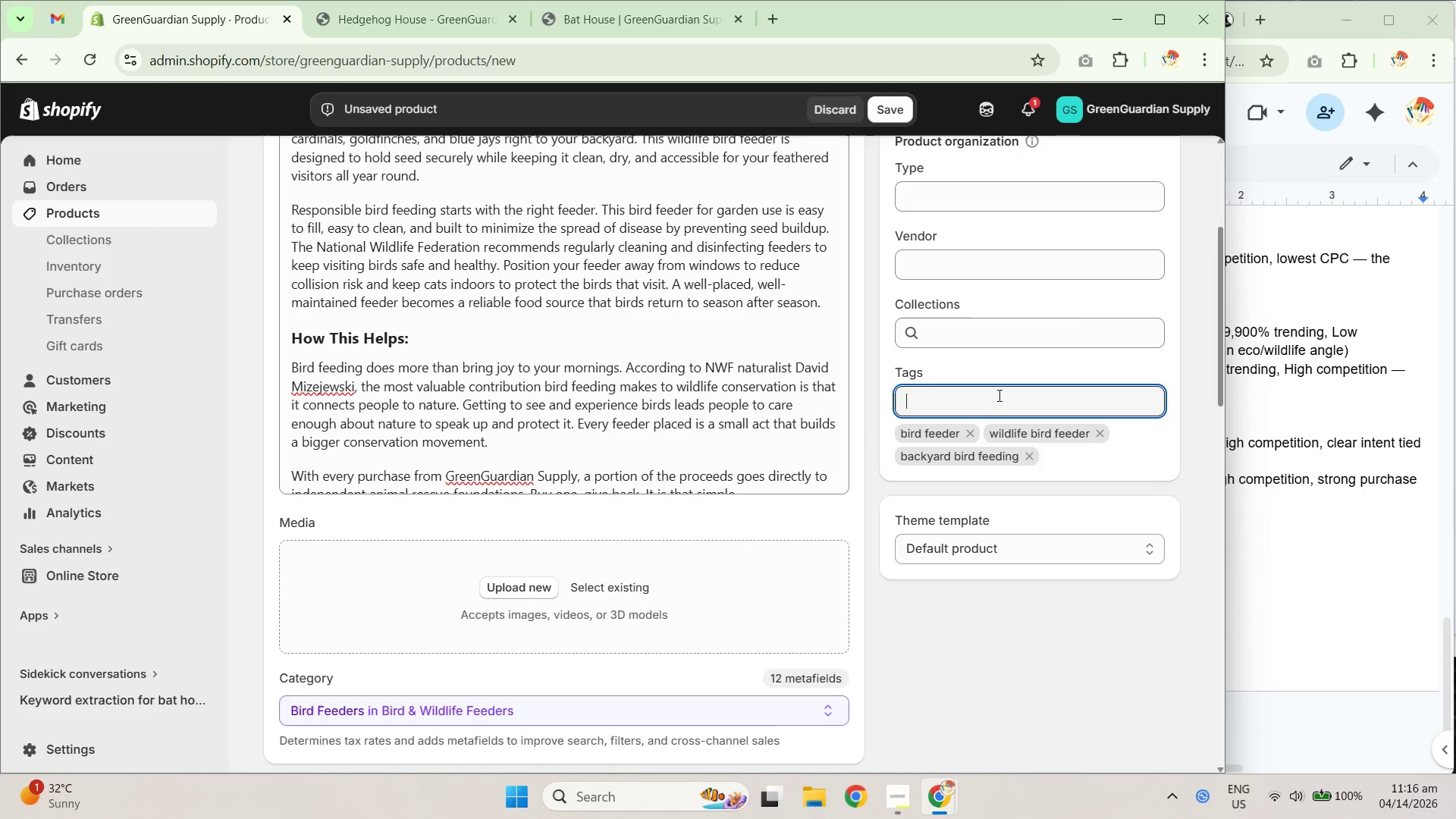 
type(bird feeder for ha)
key(Backspace)
key(Backspace)
type(hga)
key(Backspace)
key(Backspace)
key(Backspace)
type(garden)
 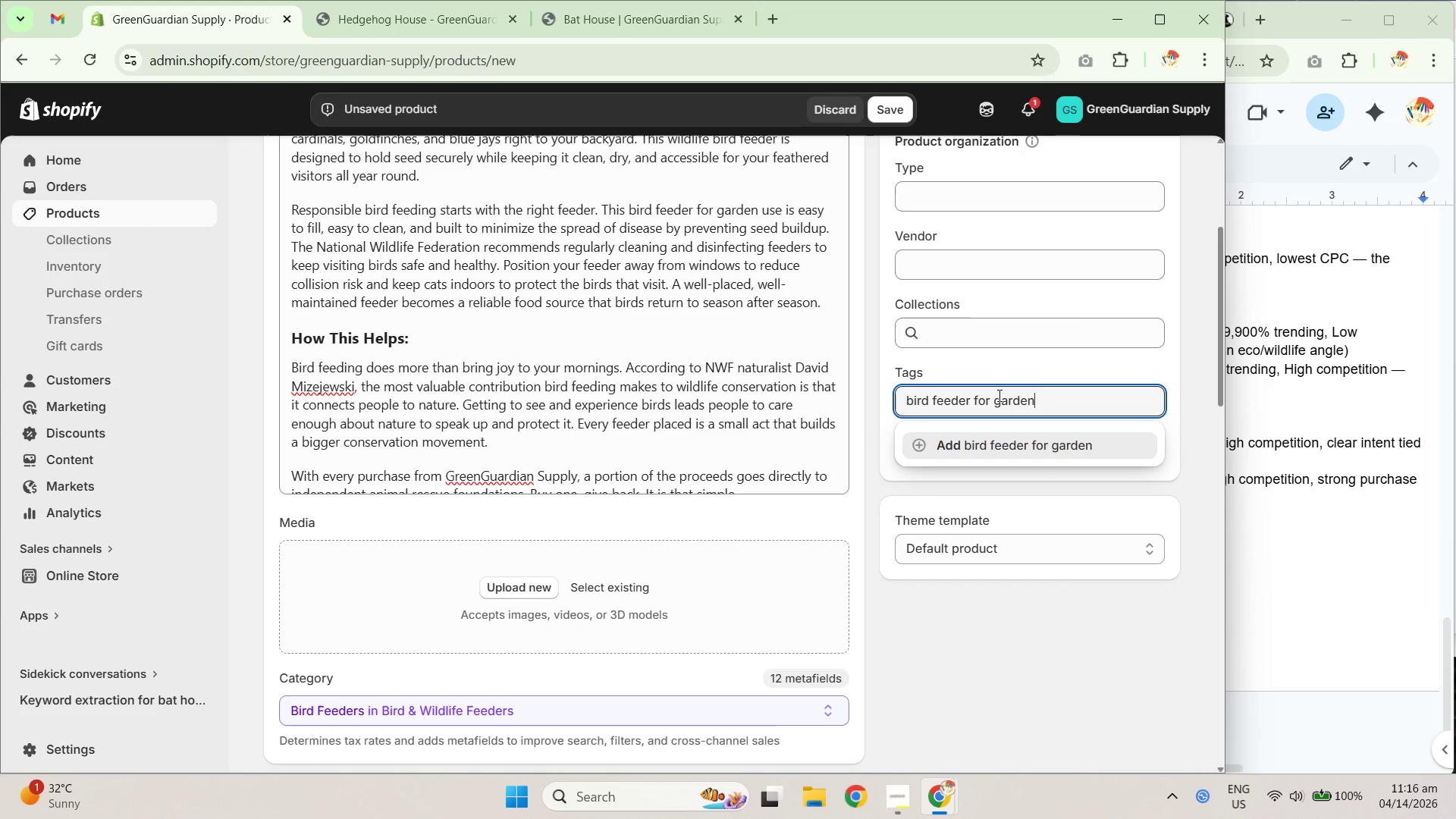 
key(Enter)
 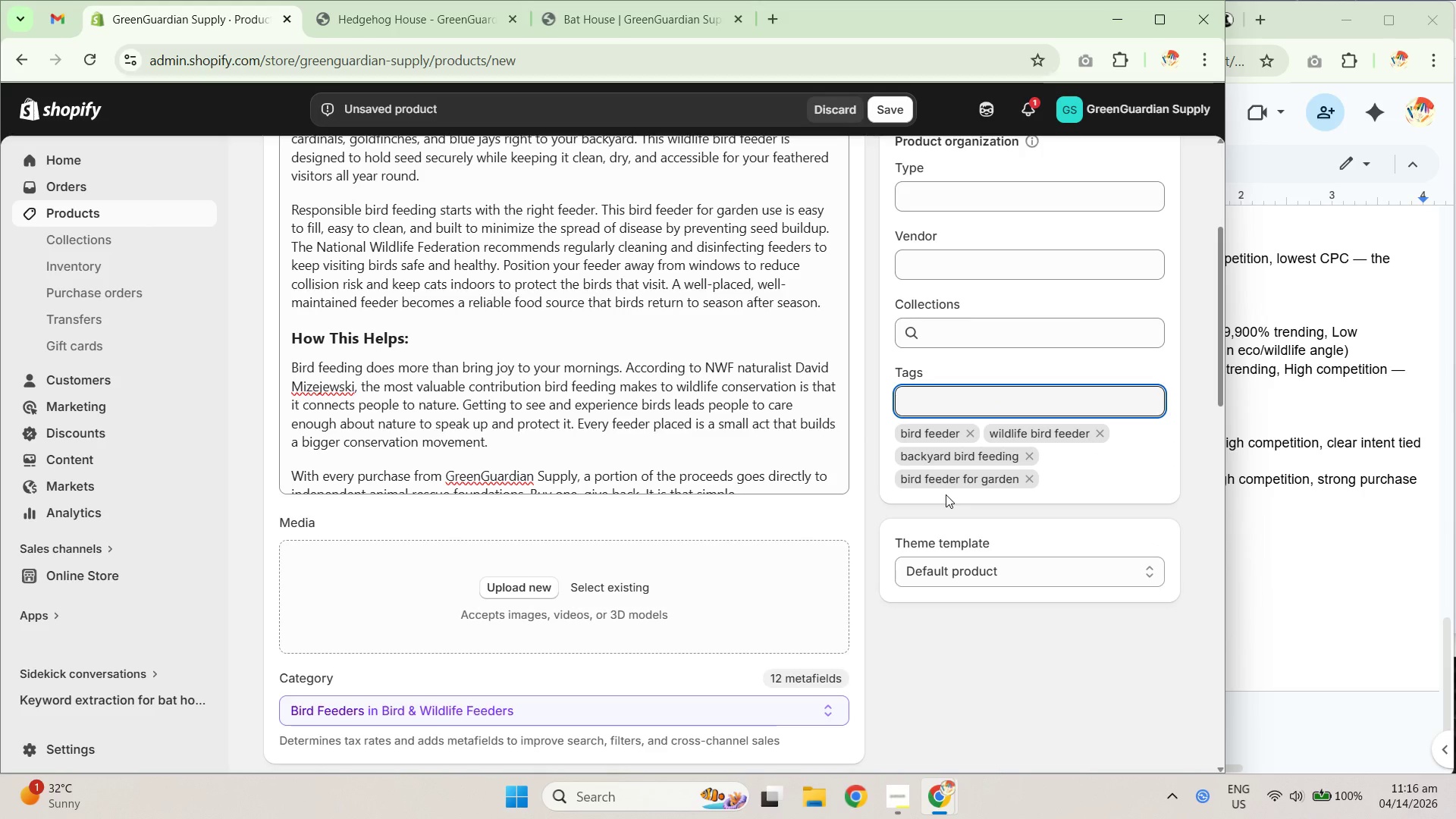 
left_click([943, 405])
 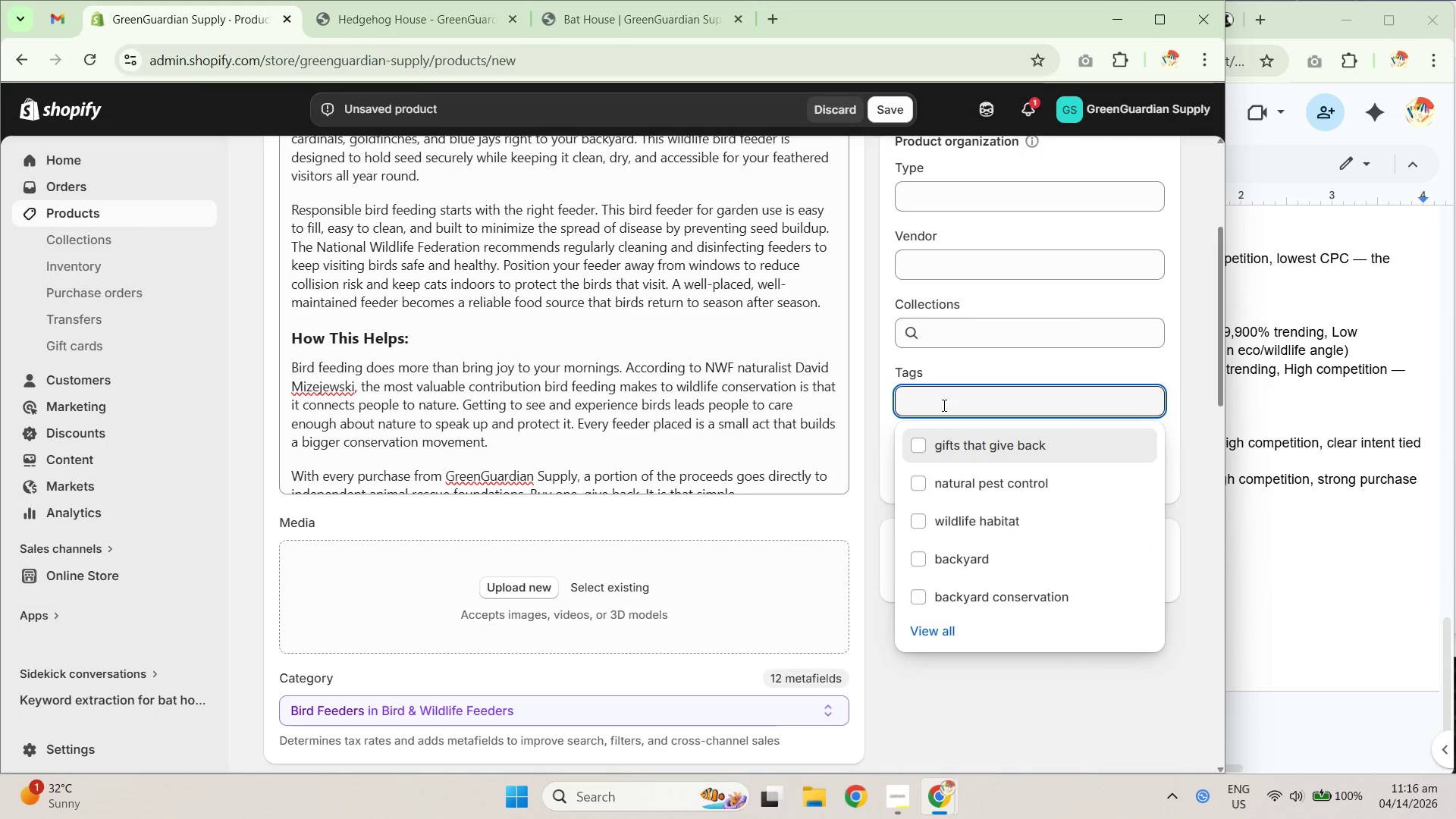 
type(songbird feedder)
key(Backspace)
key(Backspace)
key(Backspace)
type(er)
 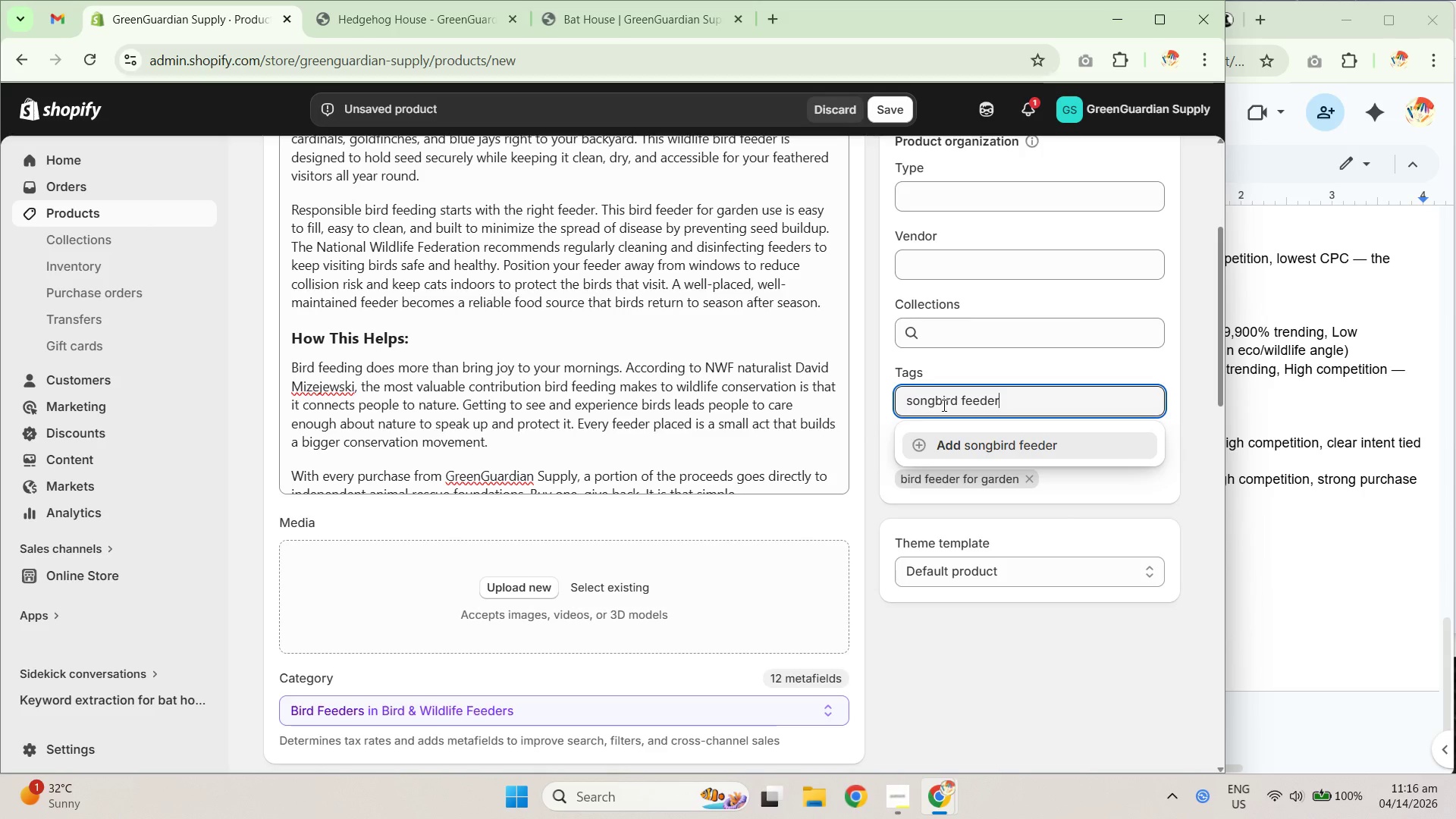 
key(Enter)
 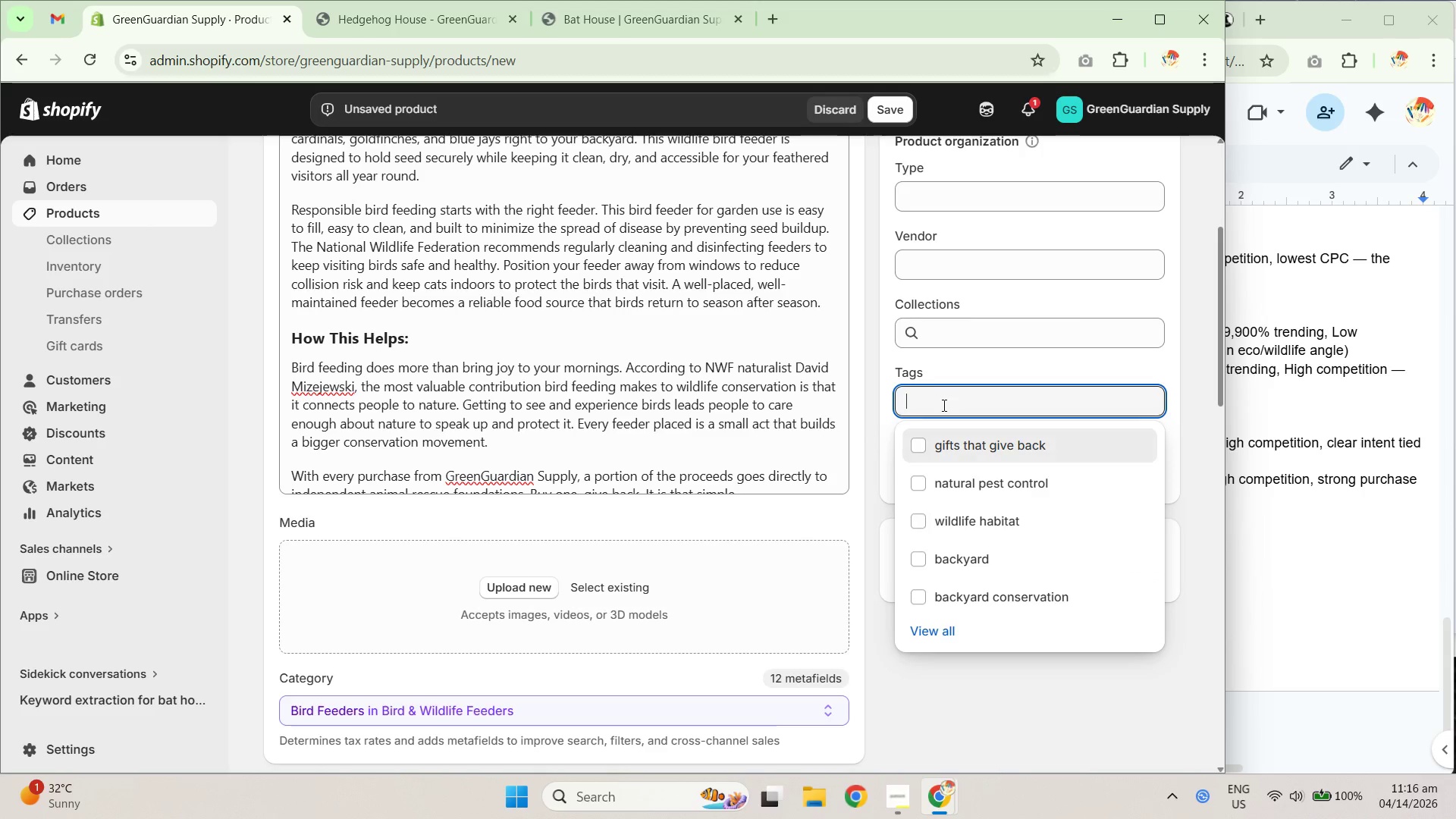 
type(backyard conservation)
 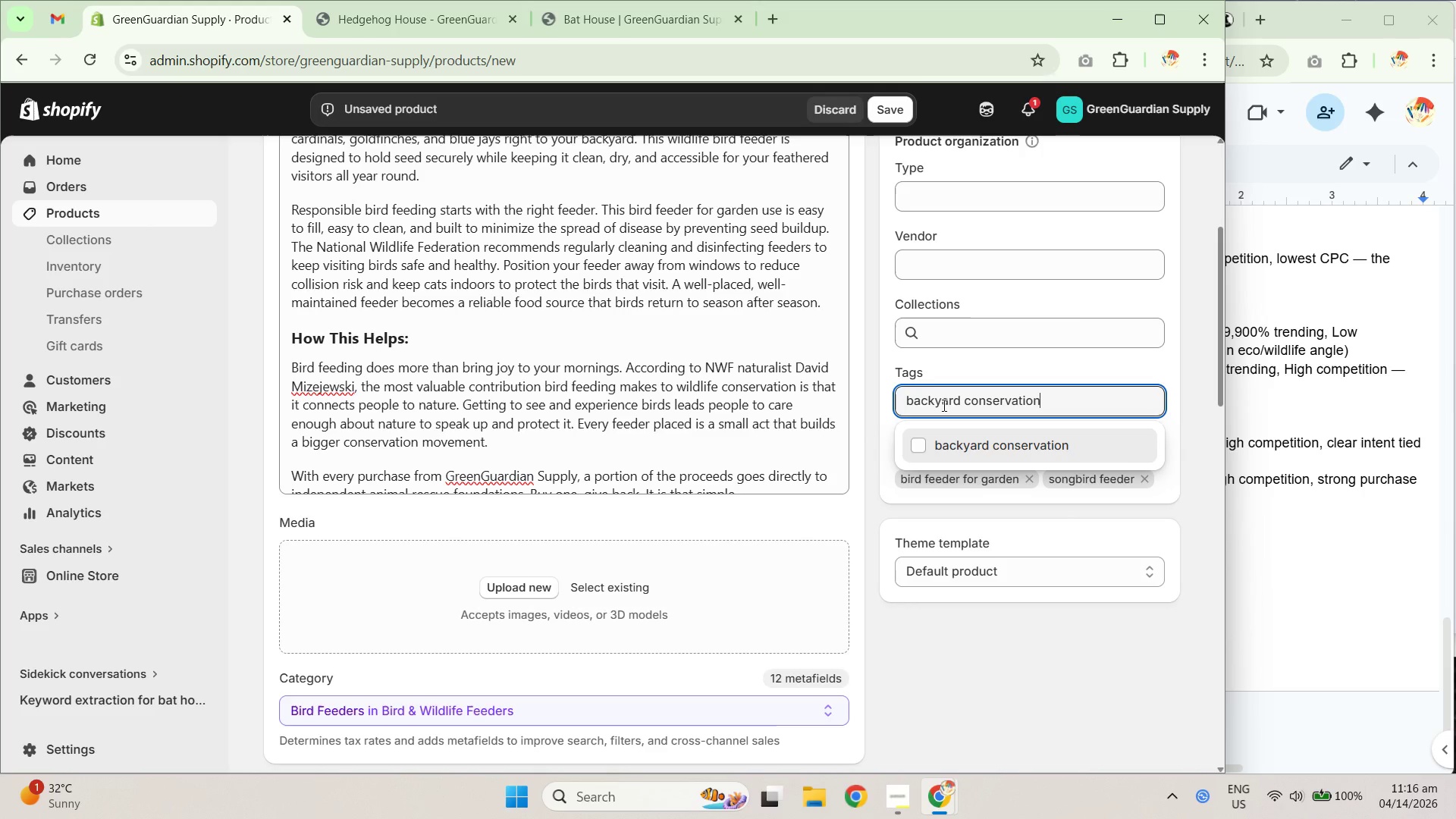 
key(Enter)
 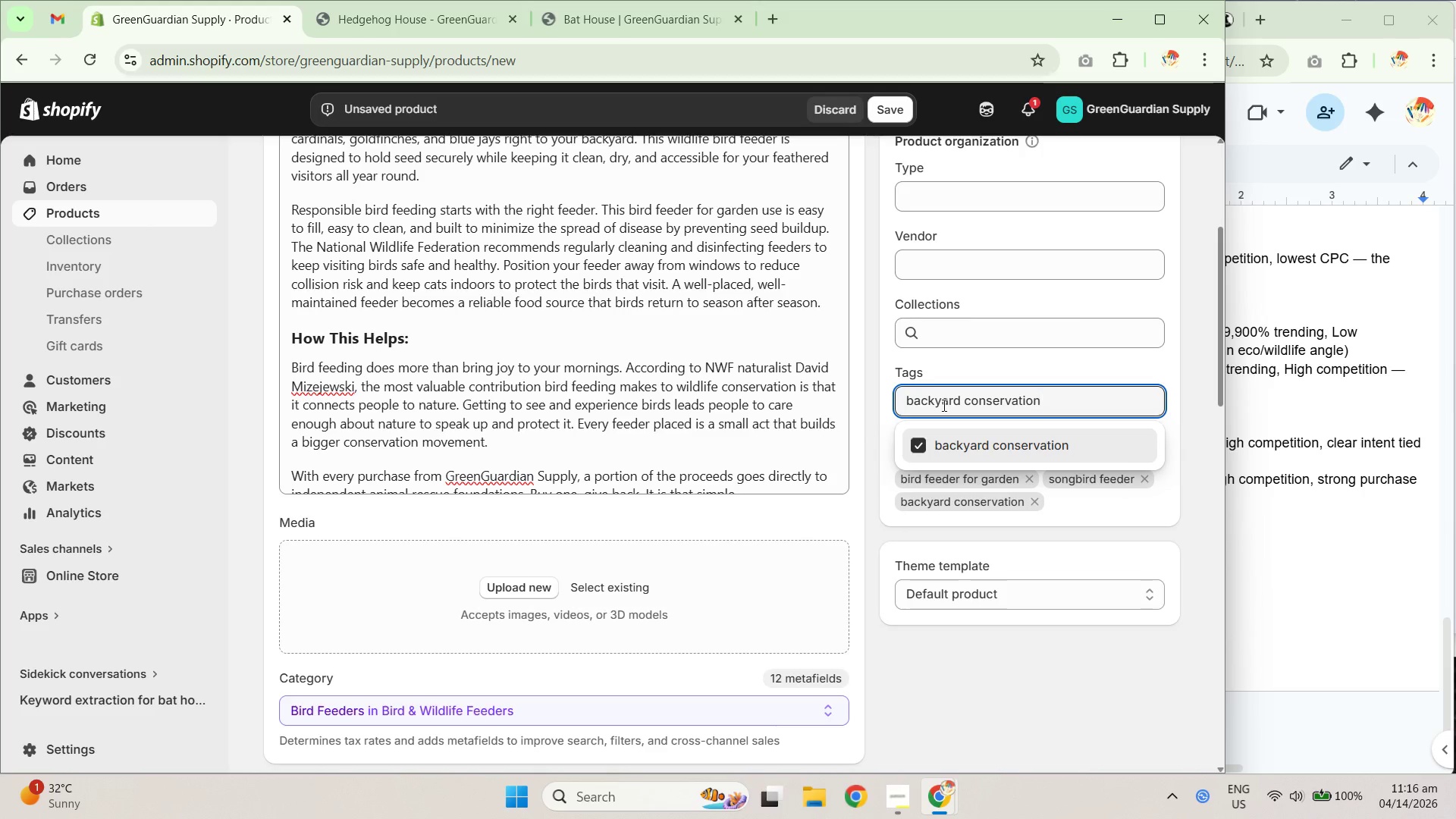 
type(gifts tn)
 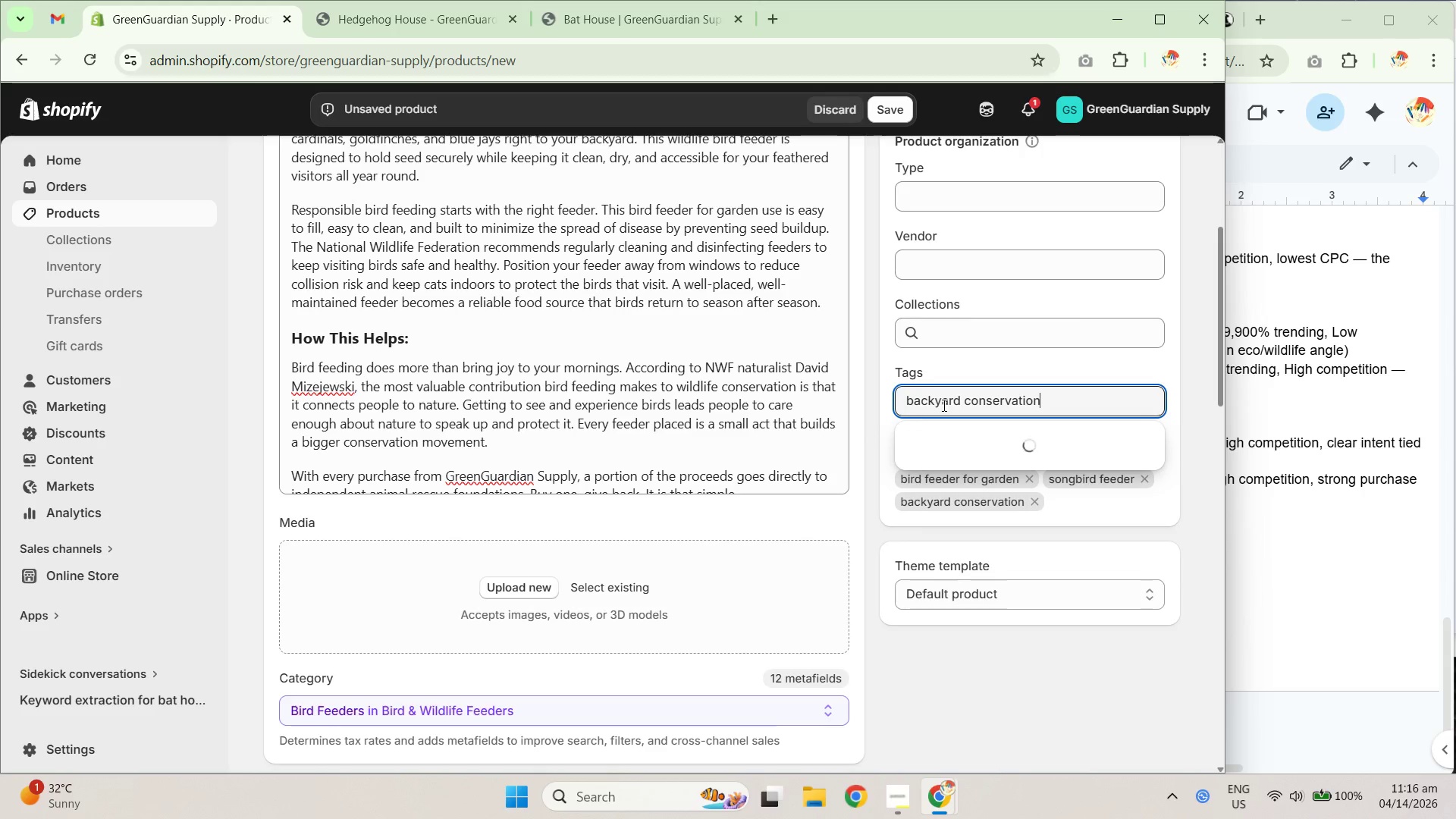 
hold_key(key=Backspace, duration=0.73)
 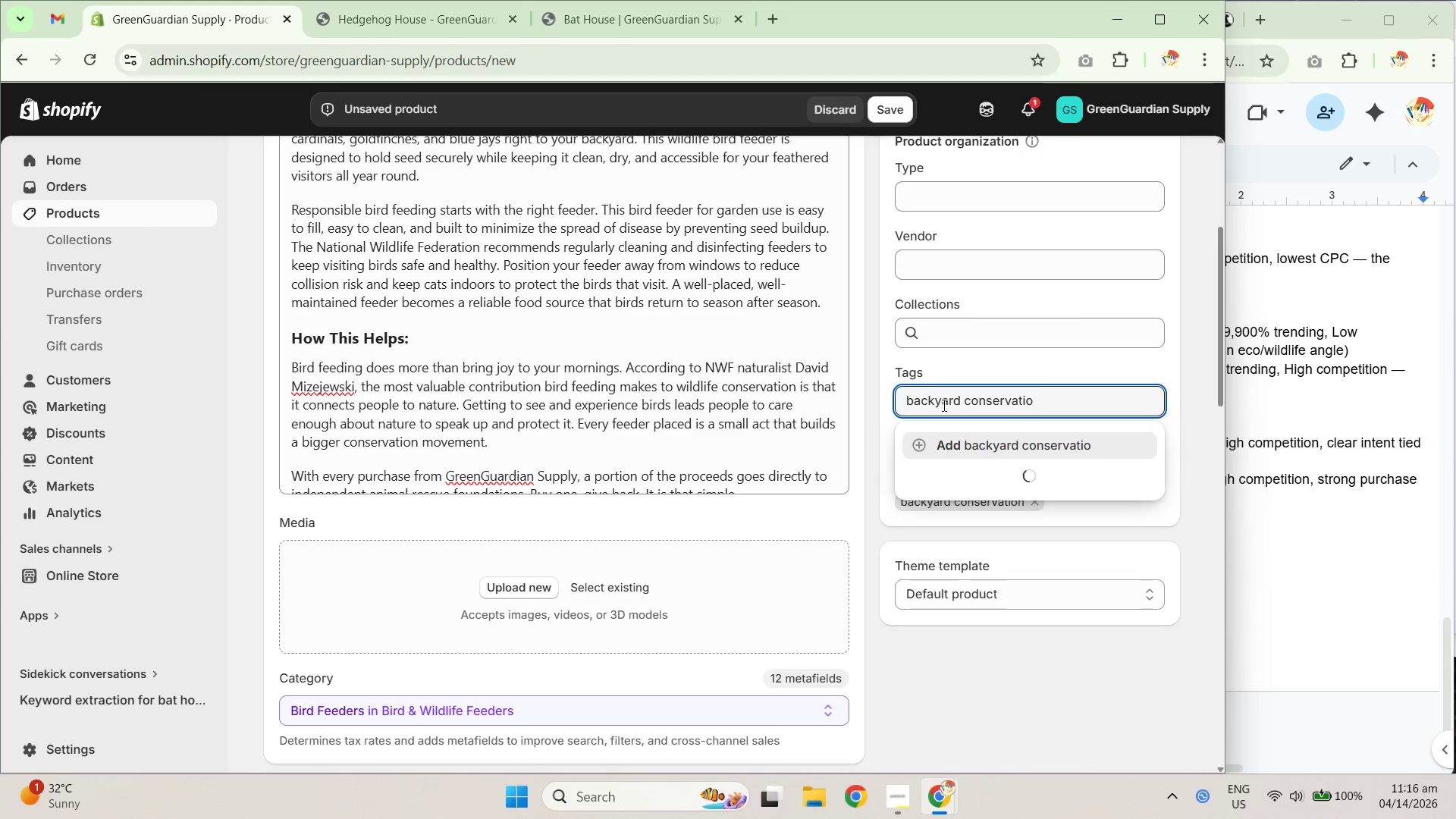 
hold_key(key=Backspace, duration=9.98)
 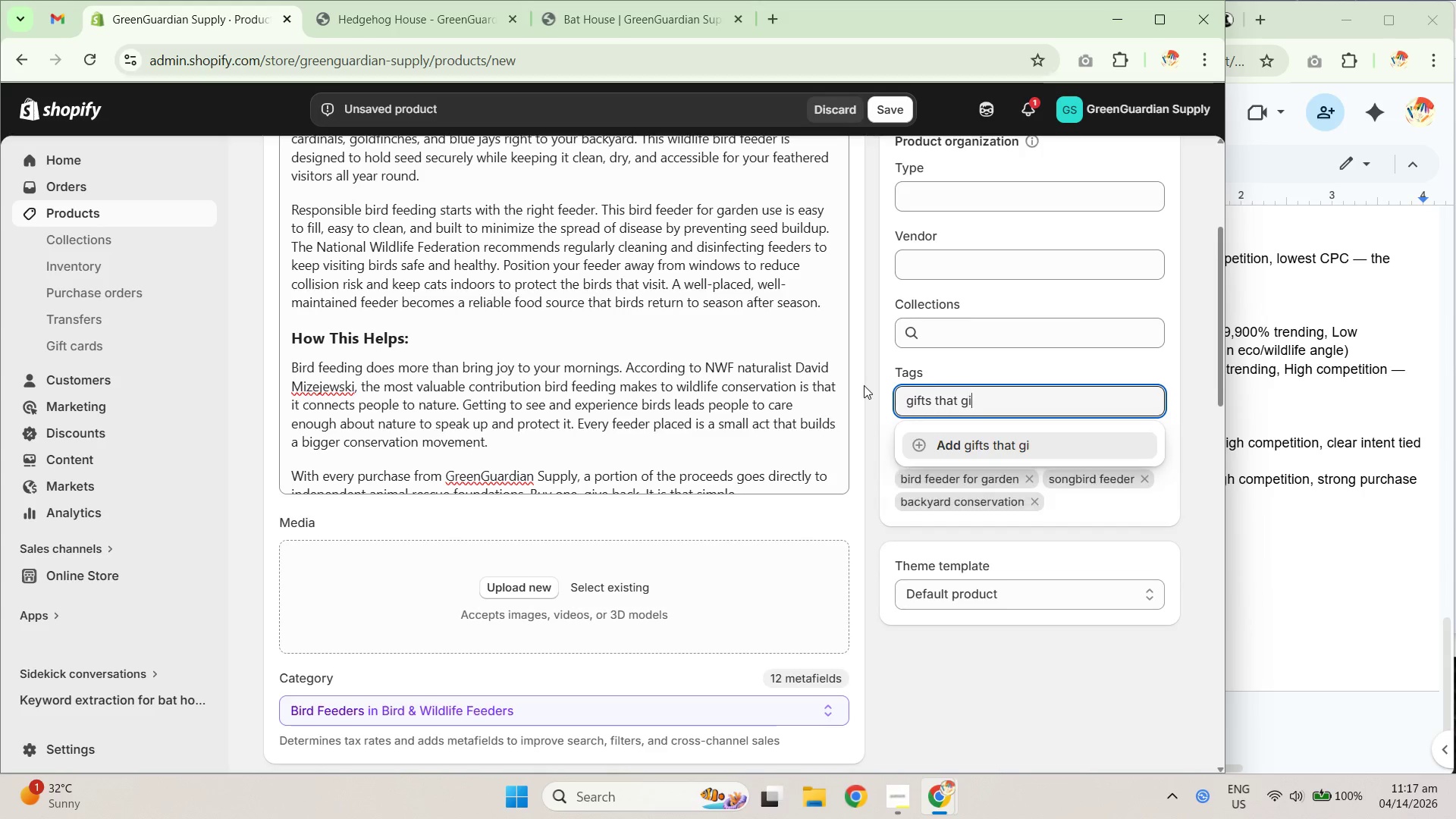 
key(Enter)
 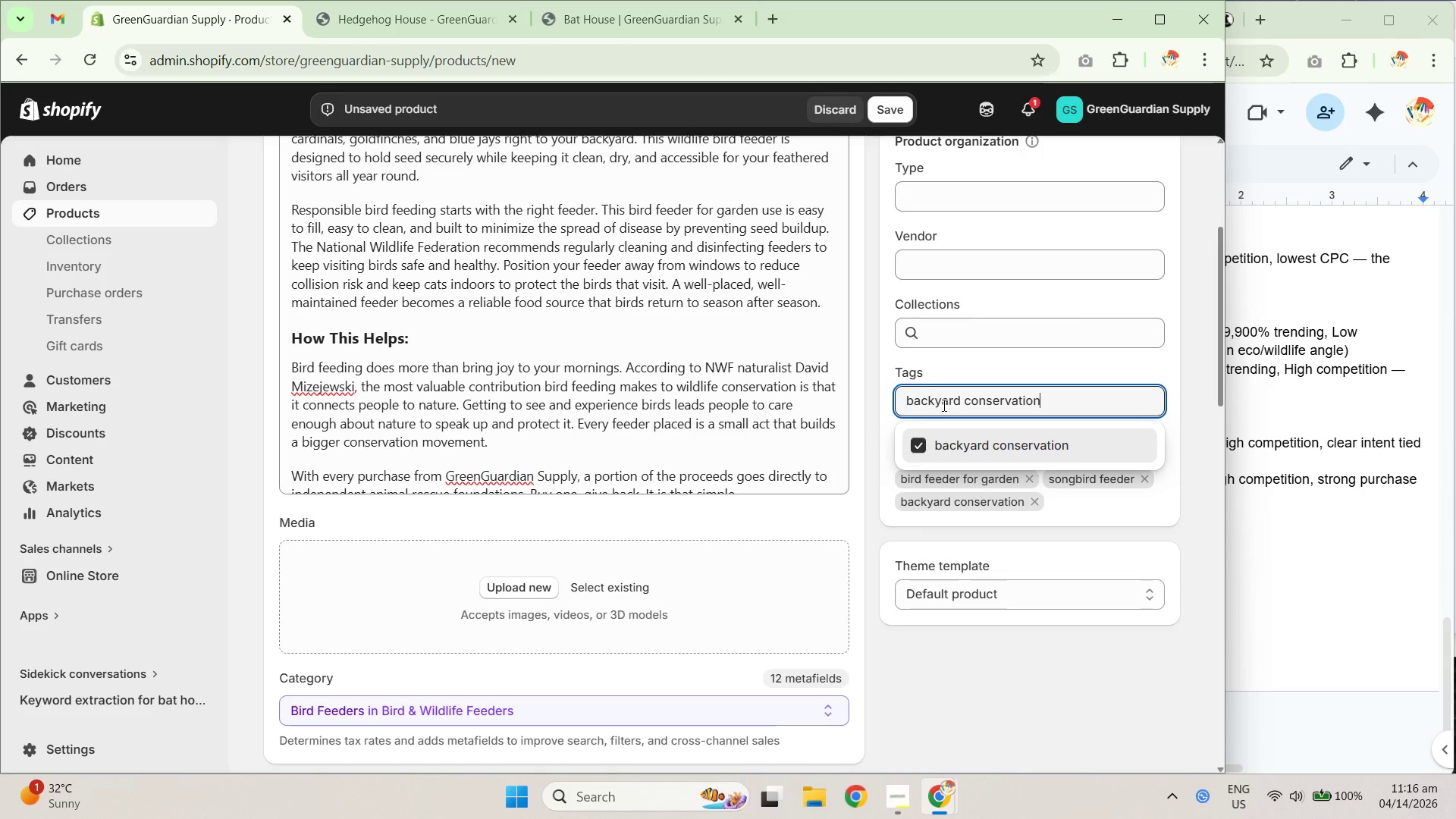 
key(Enter)
 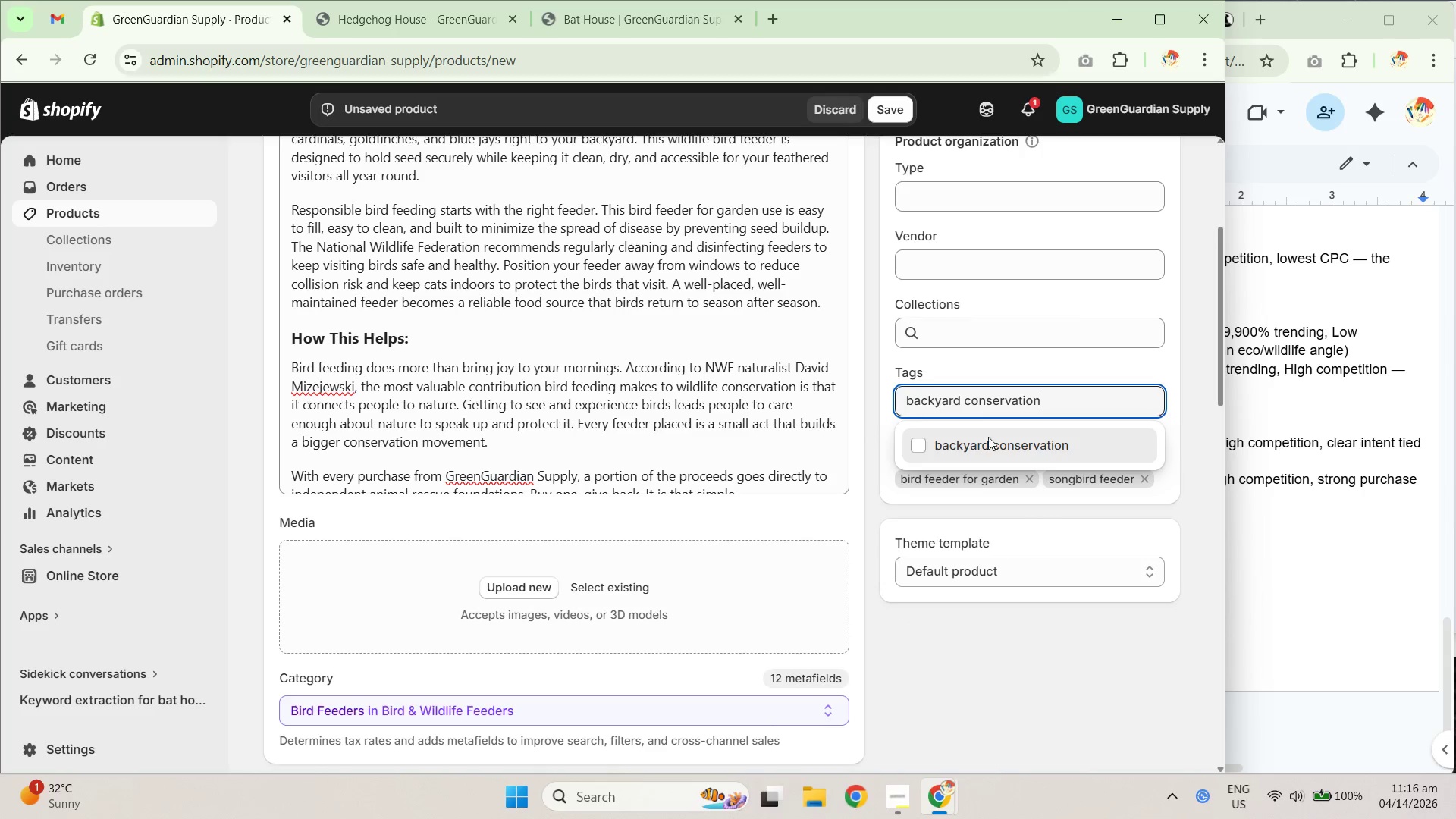 
left_click([991, 443])
 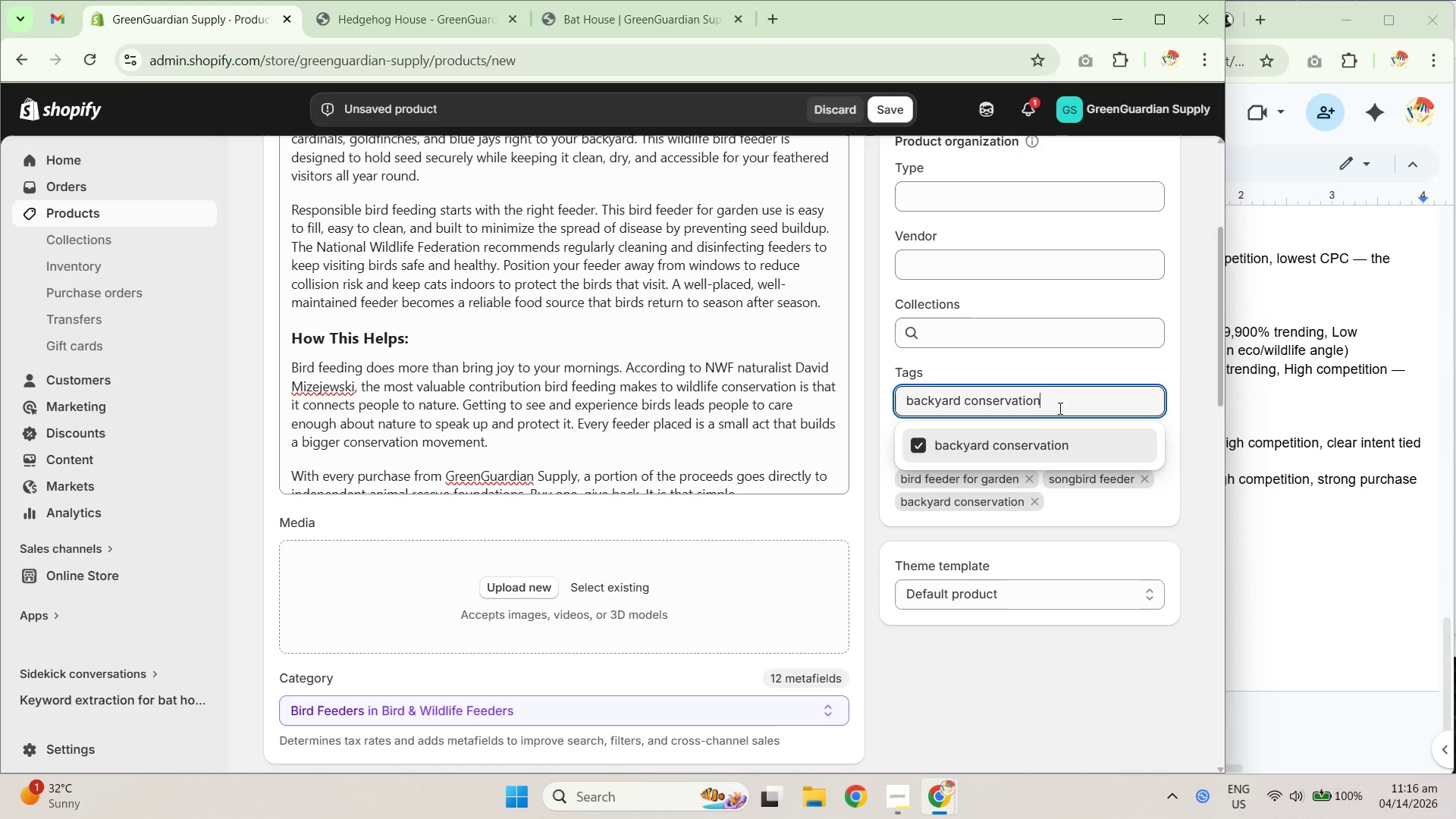 
left_click_drag(start_coordinate=[1062, 406], to_coordinate=[864, 385])
 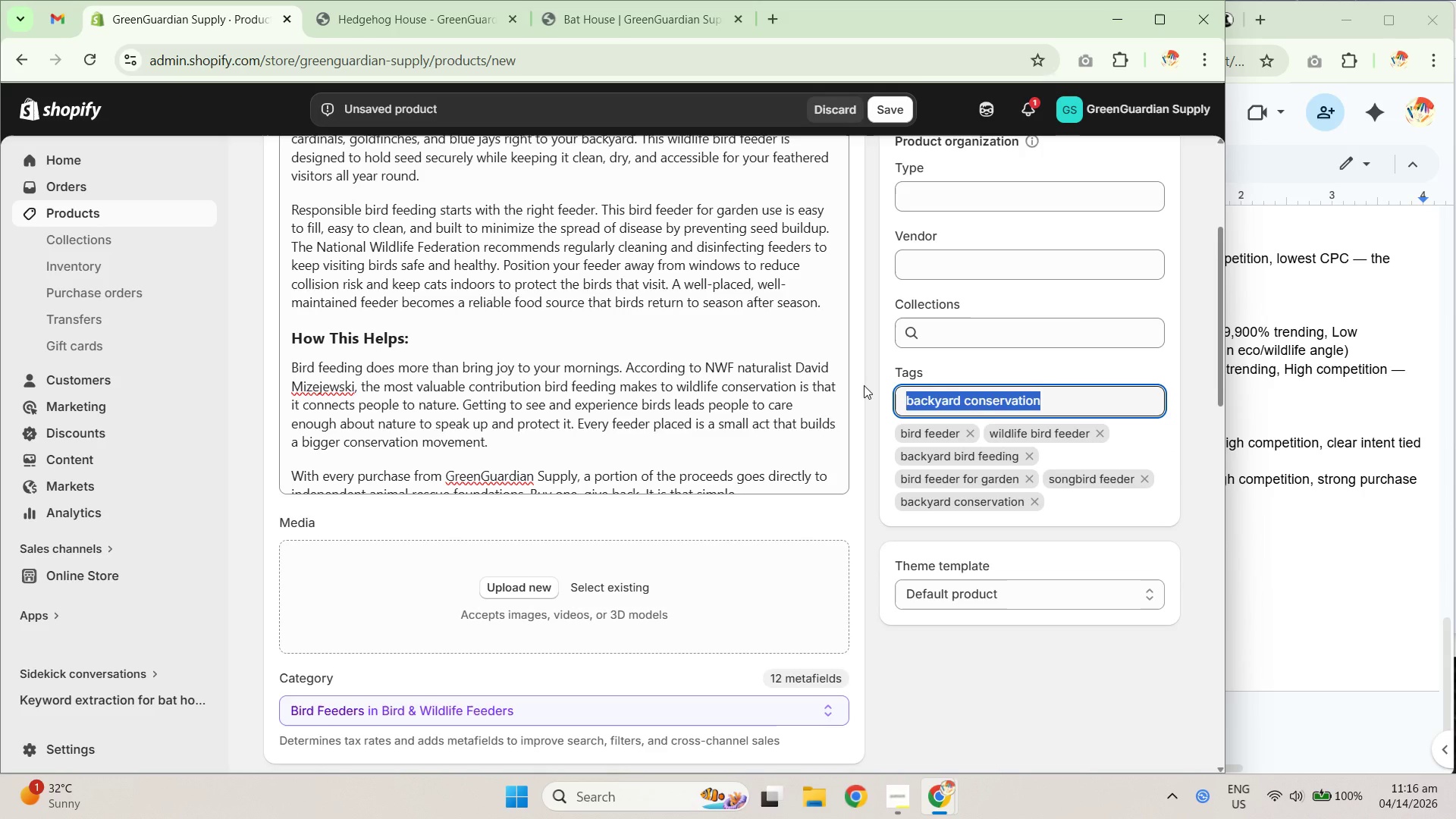 
type(gifts that fgive back)
 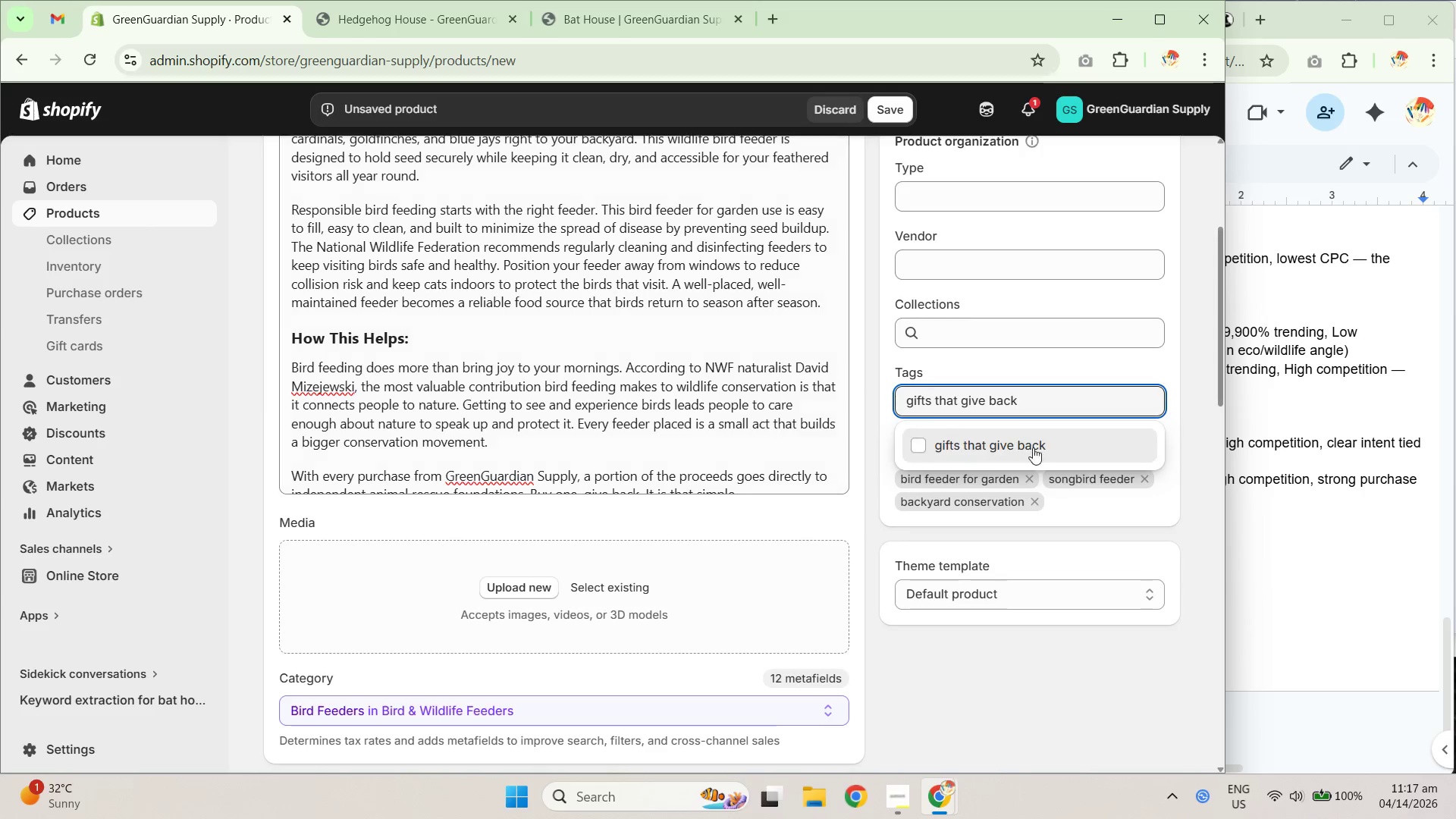 
left_click([1012, 441])
 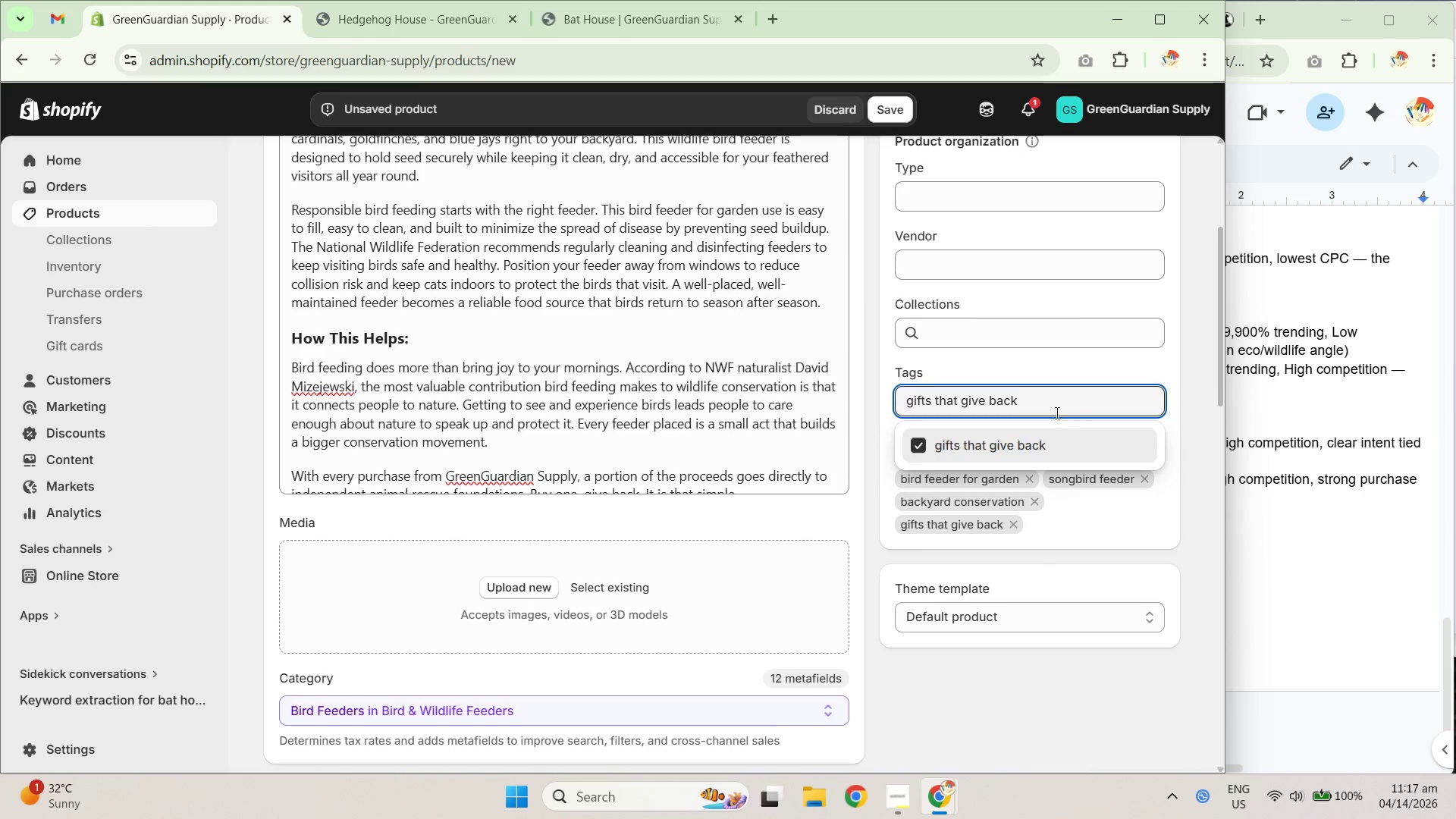 
left_click_drag(start_coordinate=[1036, 404], to_coordinate=[834, 395])
 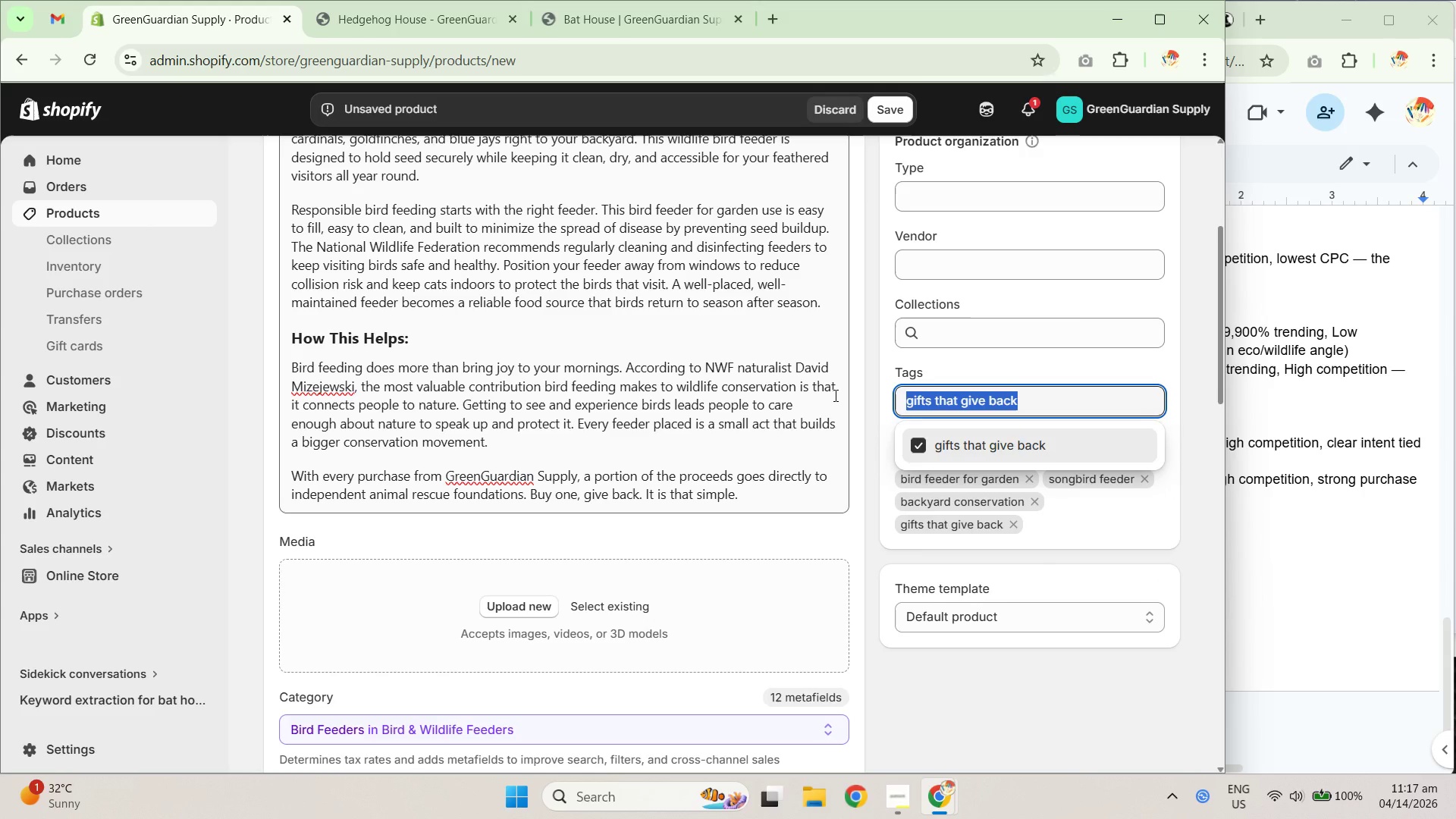 
type(wildlife)